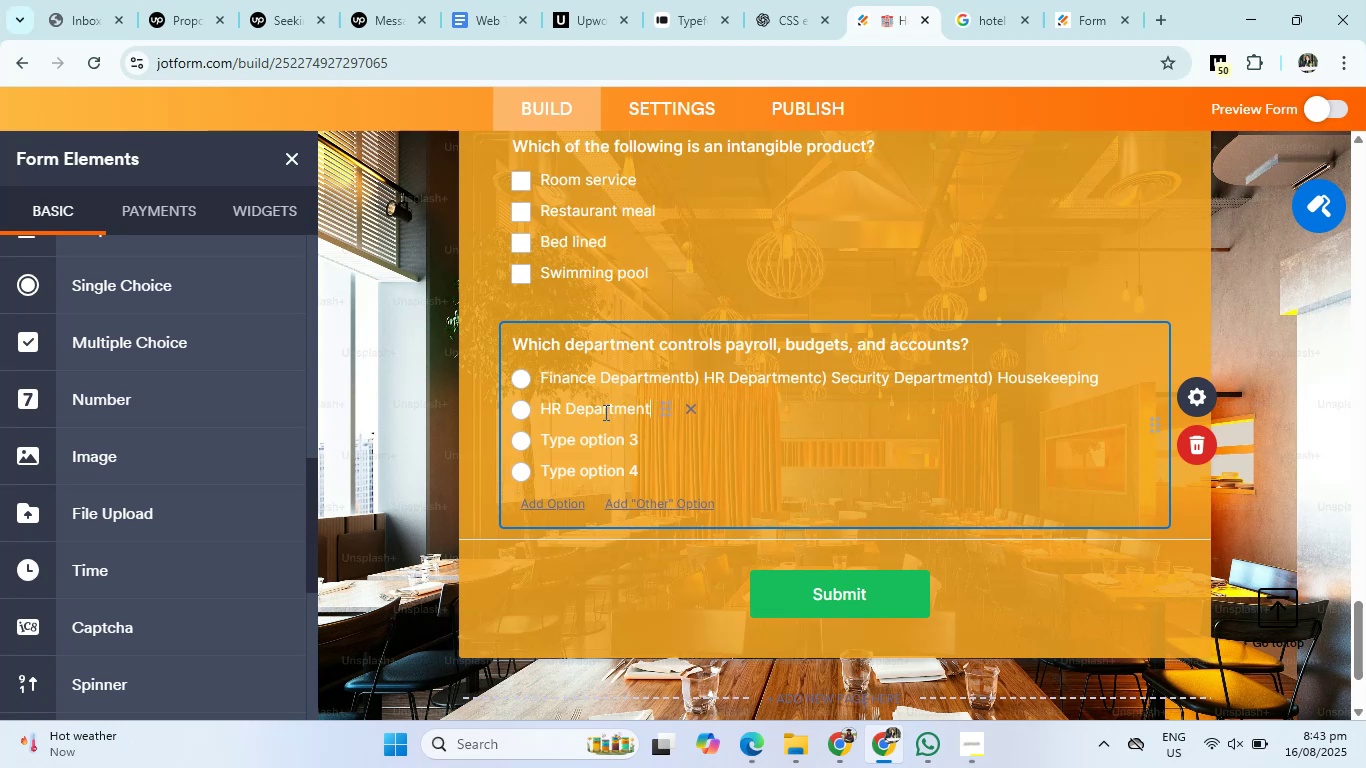 
 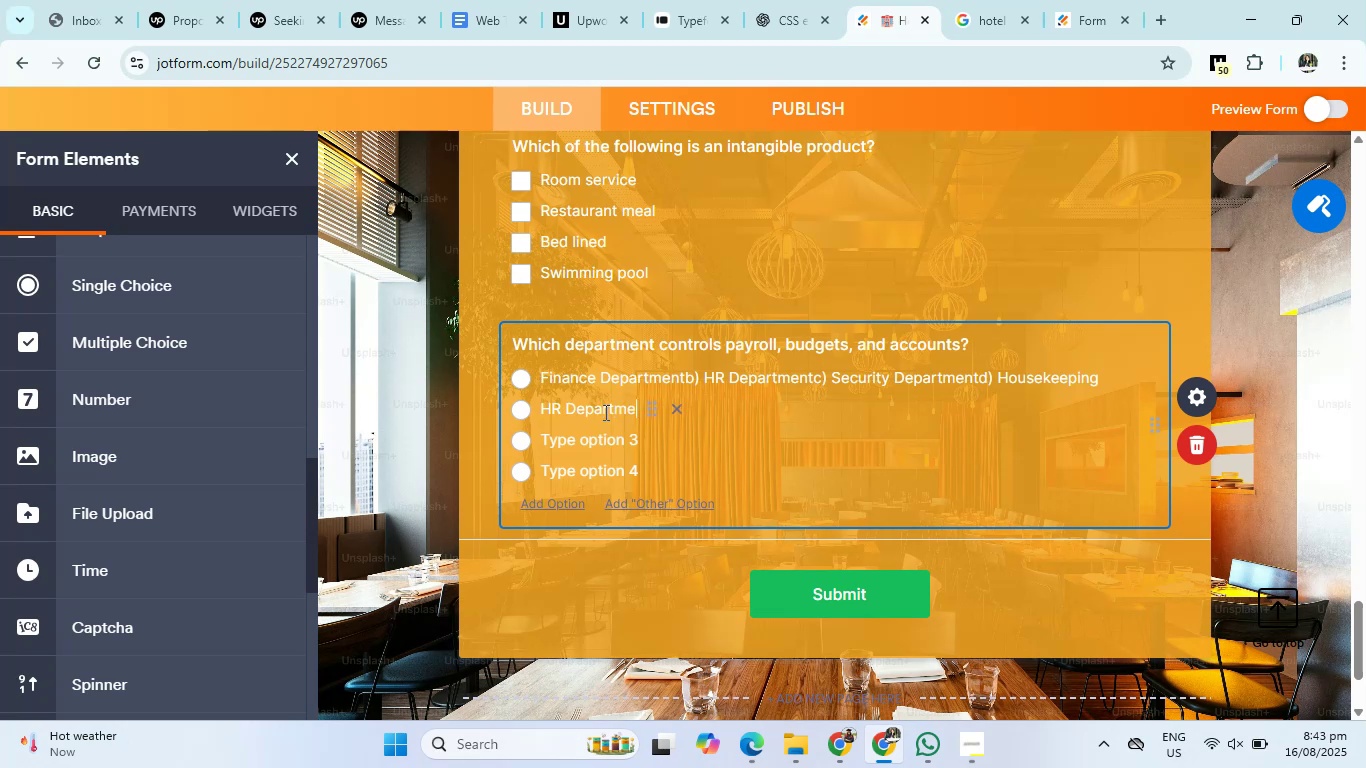 
key(Enter)
 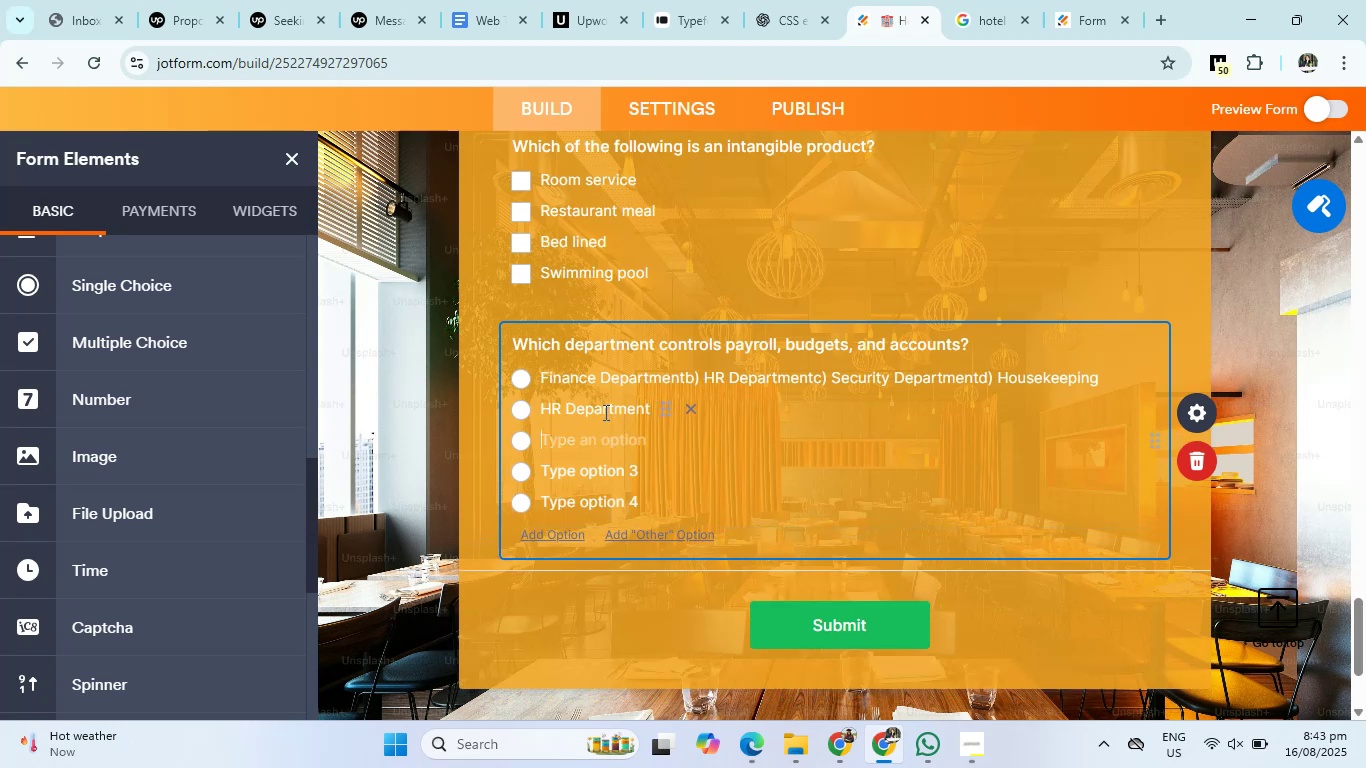 
type(Security Department)
 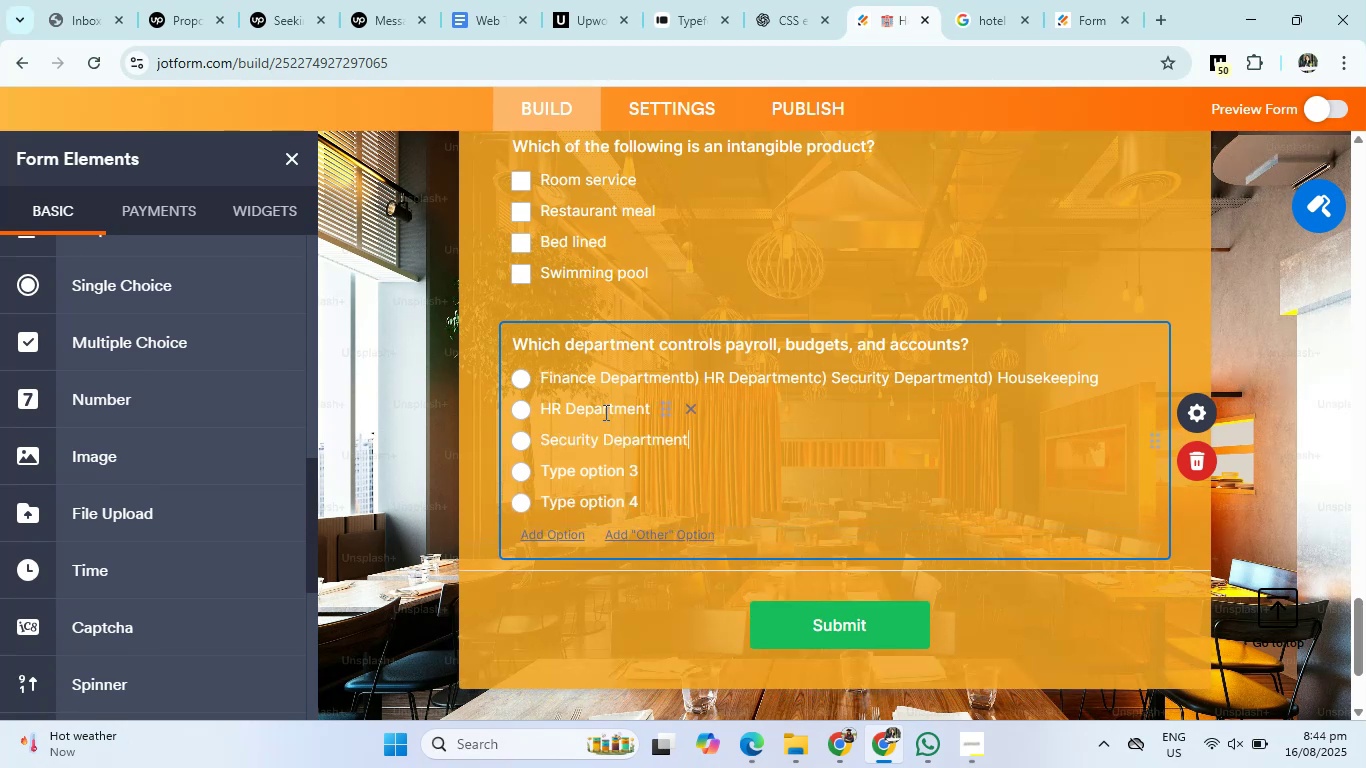 
key(Enter)
 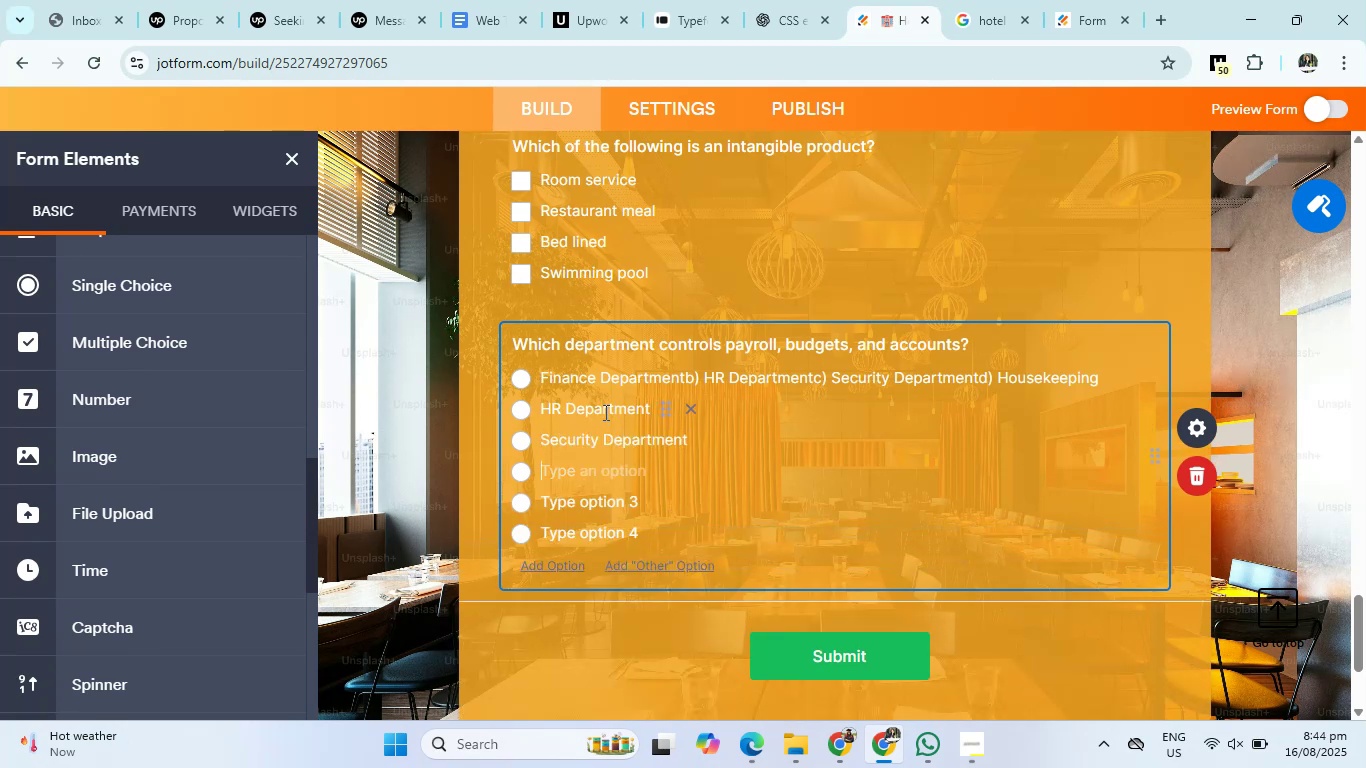 
type(Housekeepinh)
key(Backspace)
type(g)
 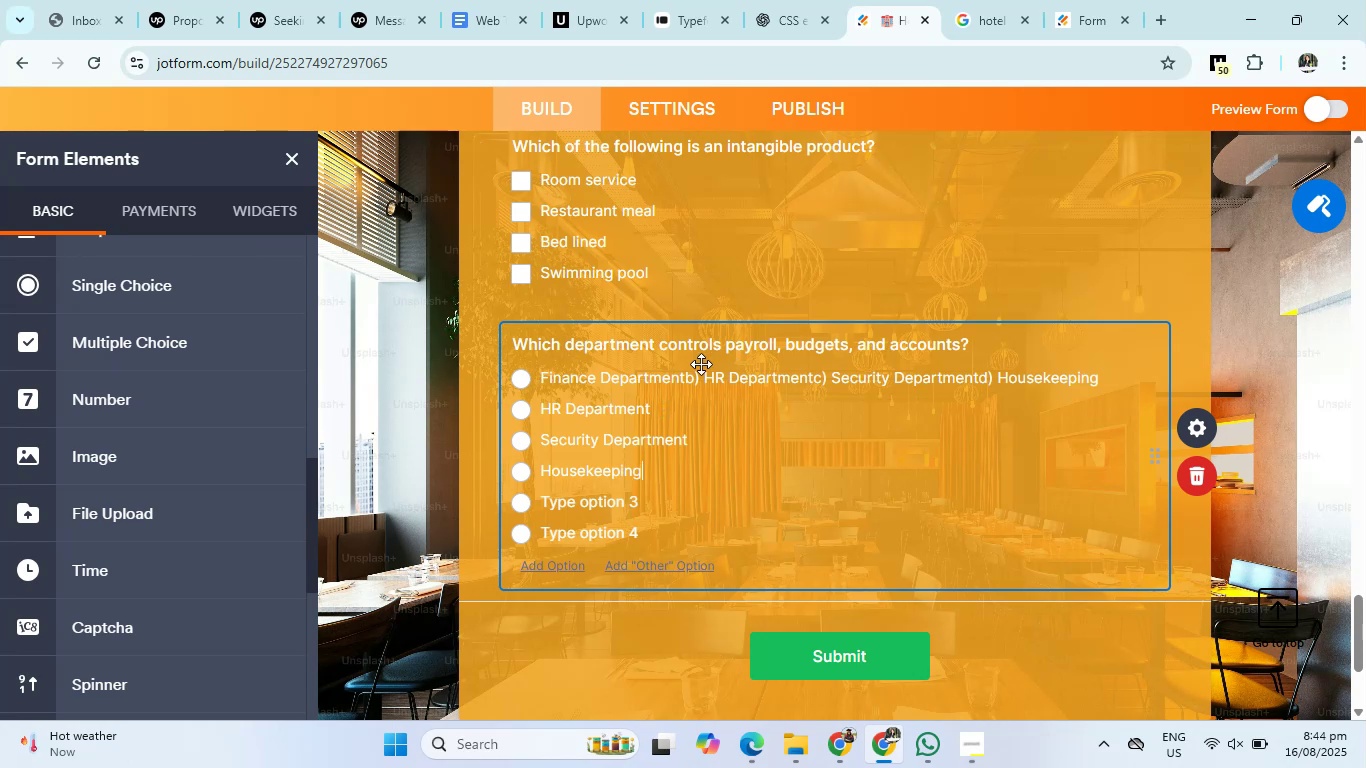 
left_click_drag(start_coordinate=[686, 382], to_coordinate=[1130, 387])
 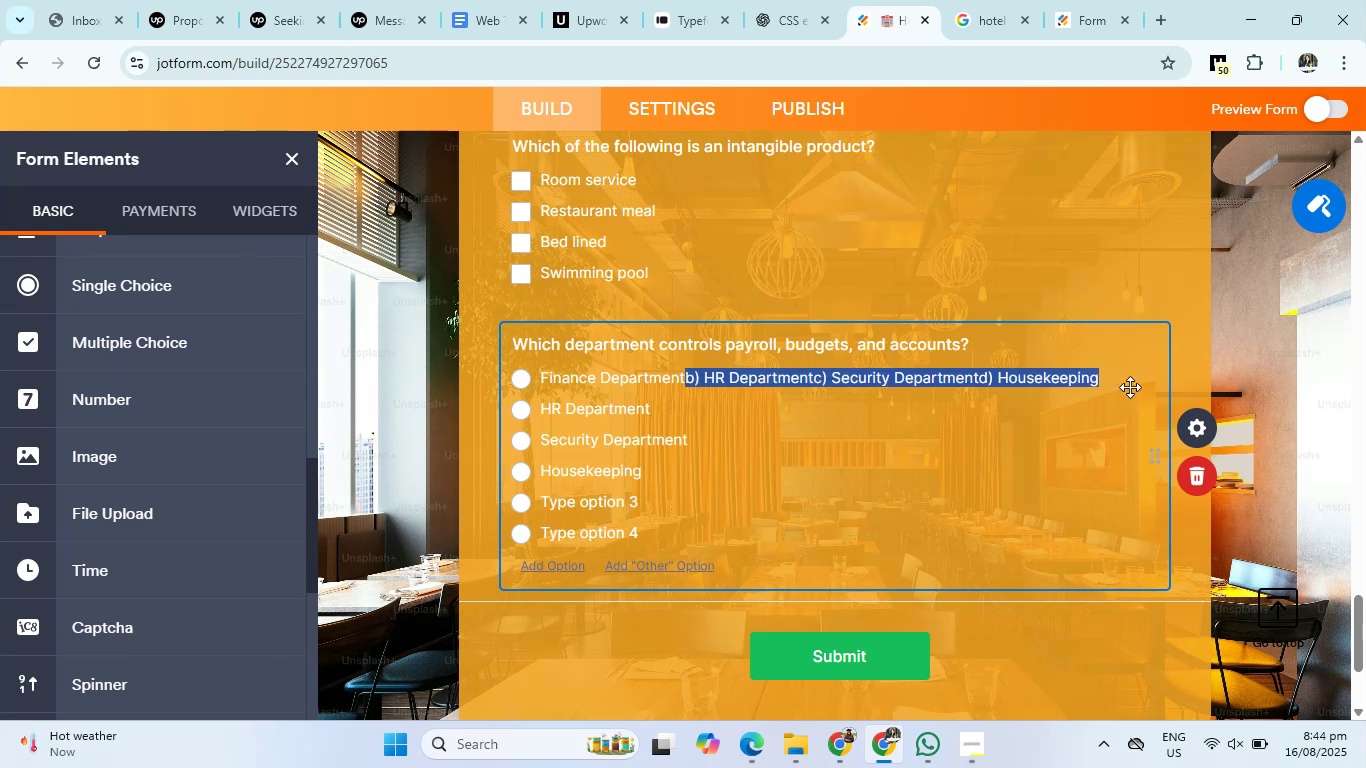 
key(Backspace)
 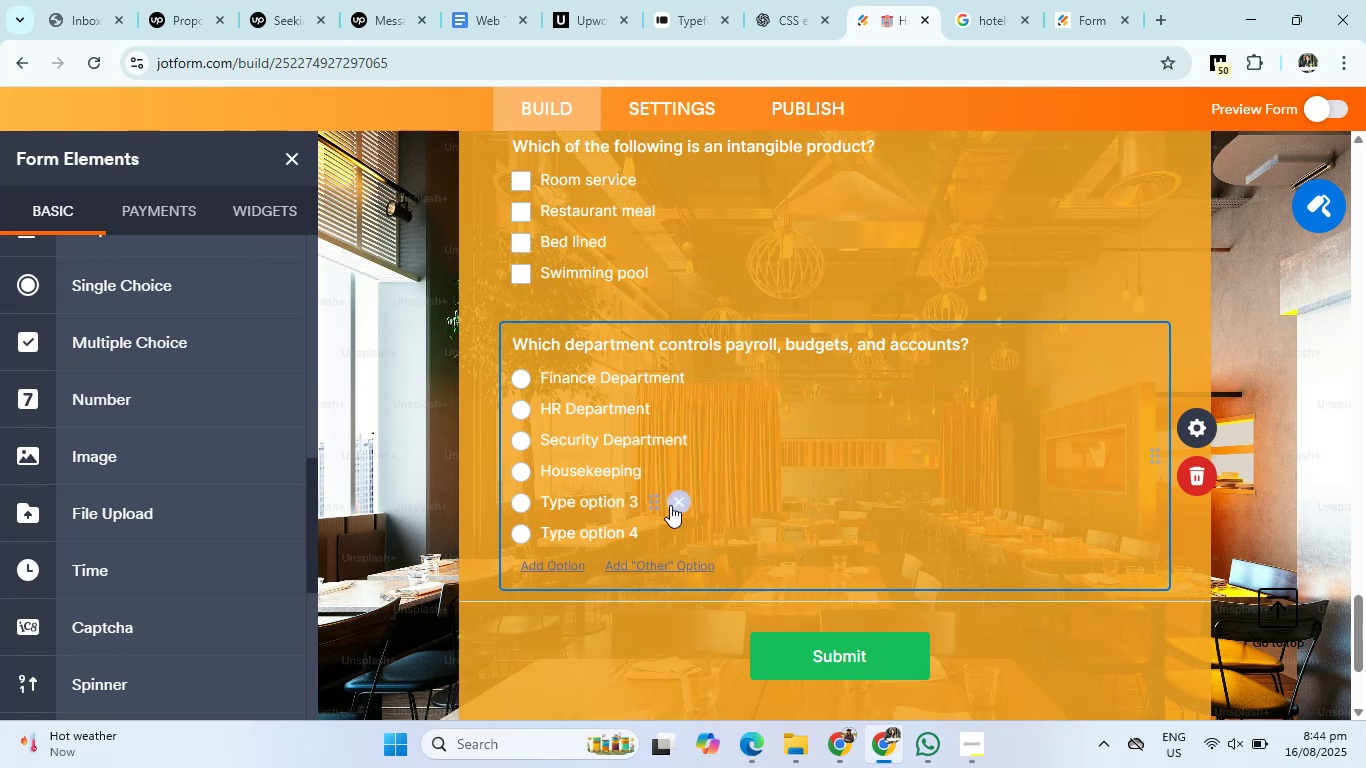 
double_click([670, 505])
 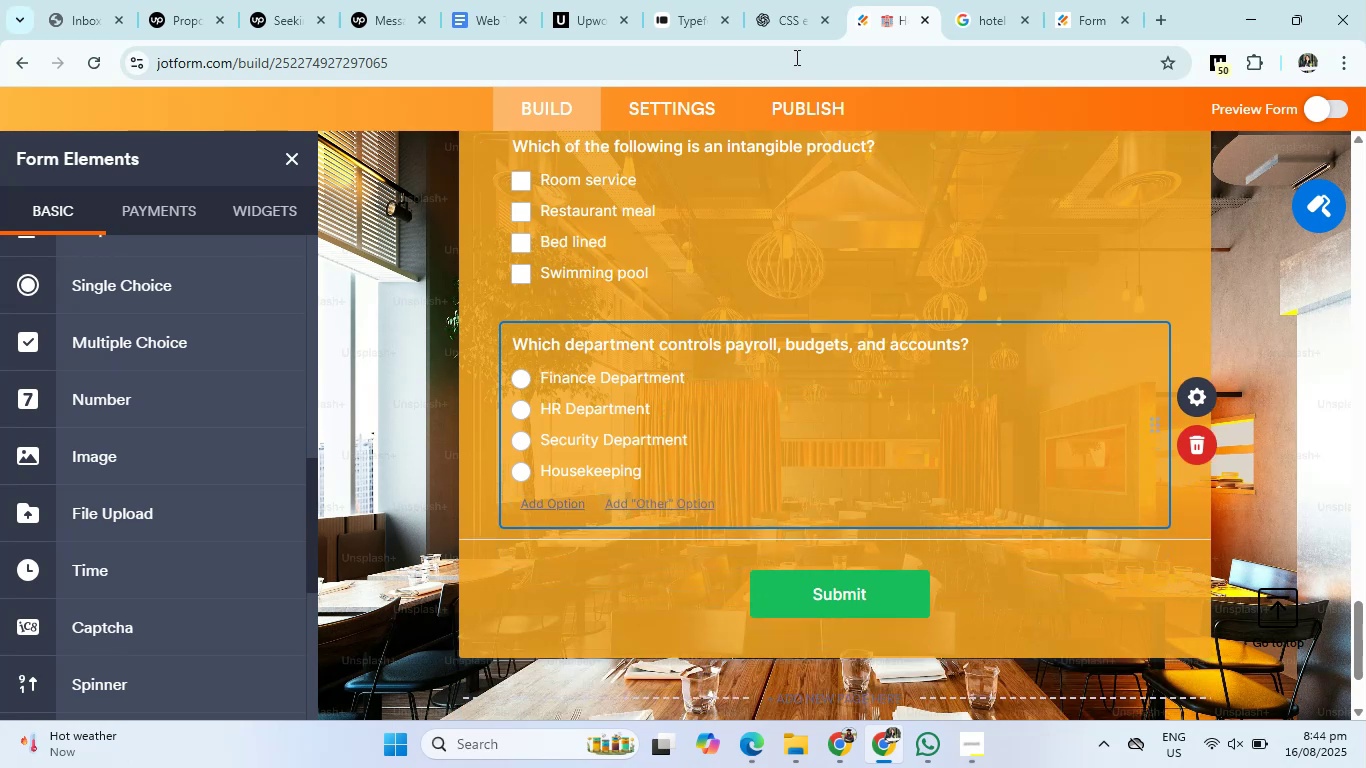 
left_click([791, 0])
 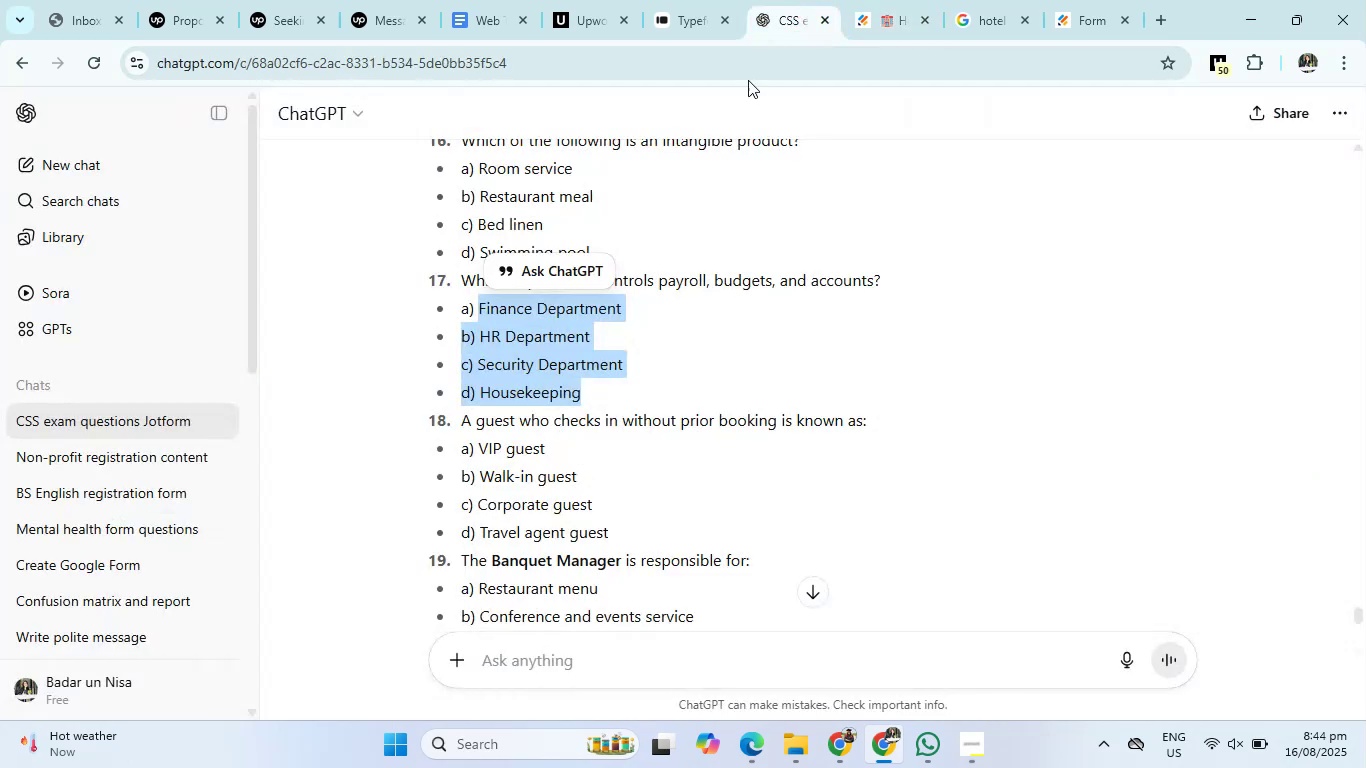 
scroll: coordinate [593, 397], scroll_direction: down, amount: 2.0
 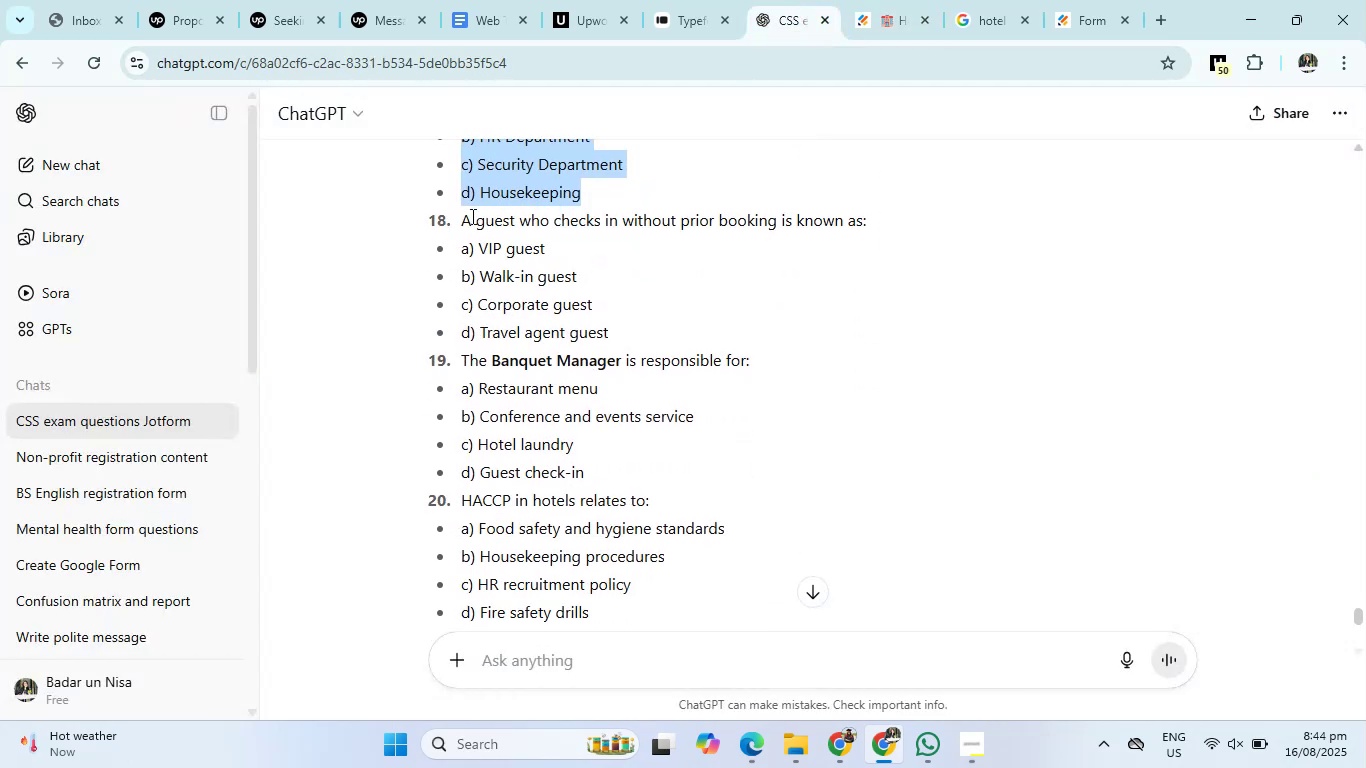 
left_click_drag(start_coordinate=[461, 225], to_coordinate=[954, 221])
 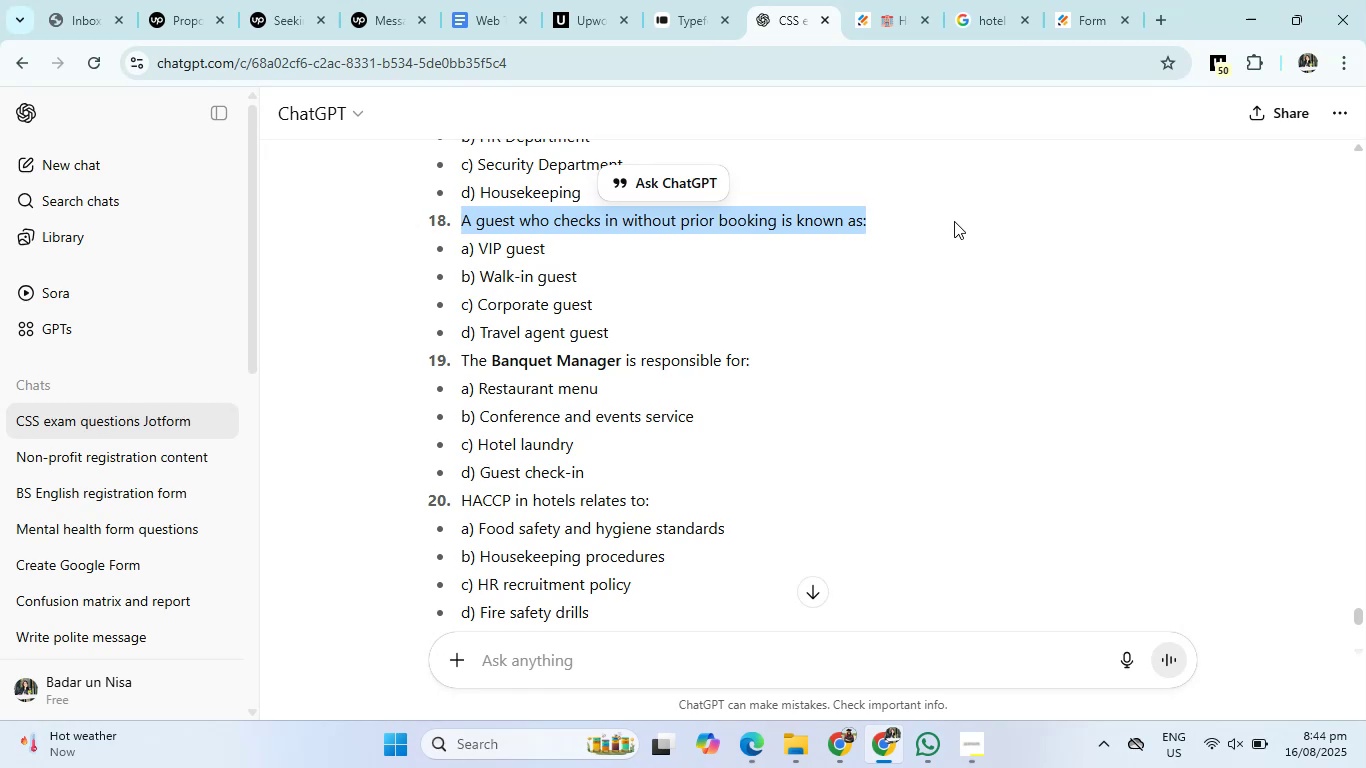 
left_click([895, 2])
 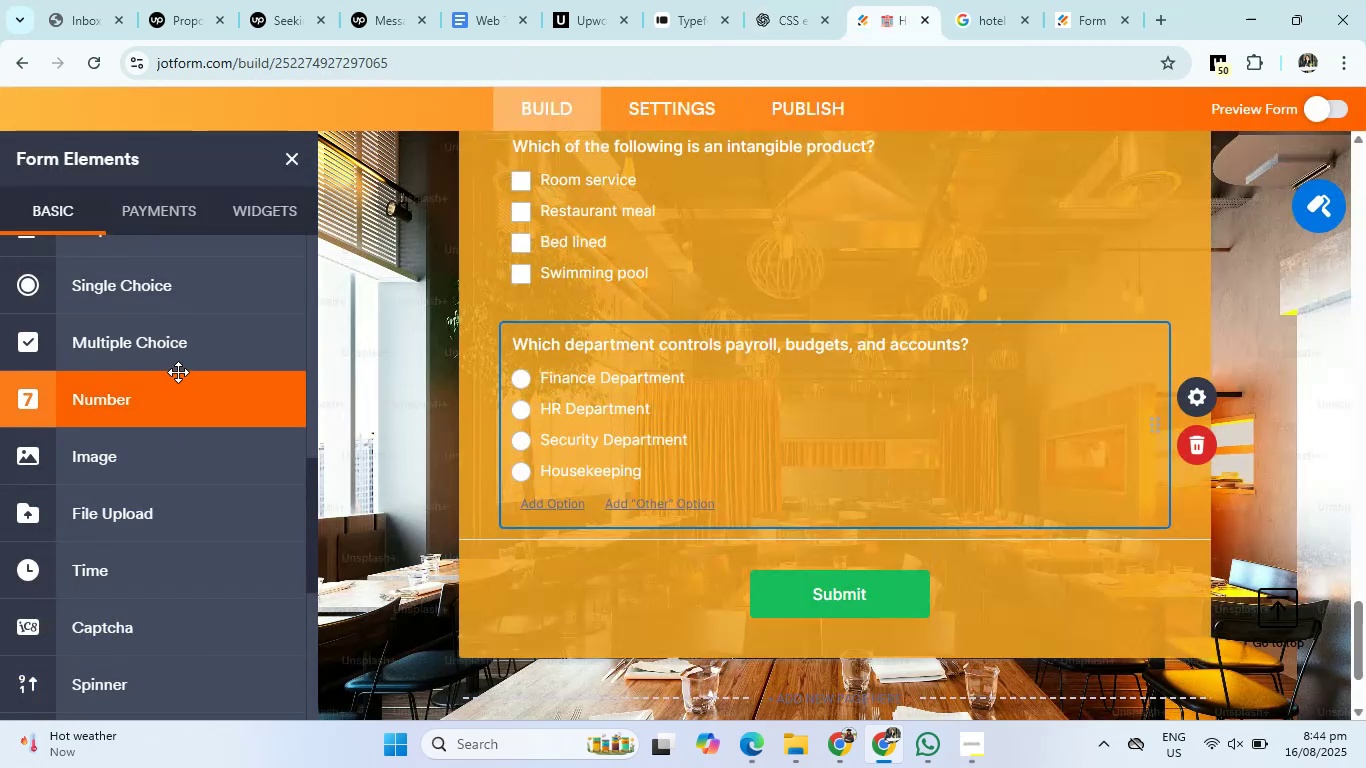 
left_click([183, 352])
 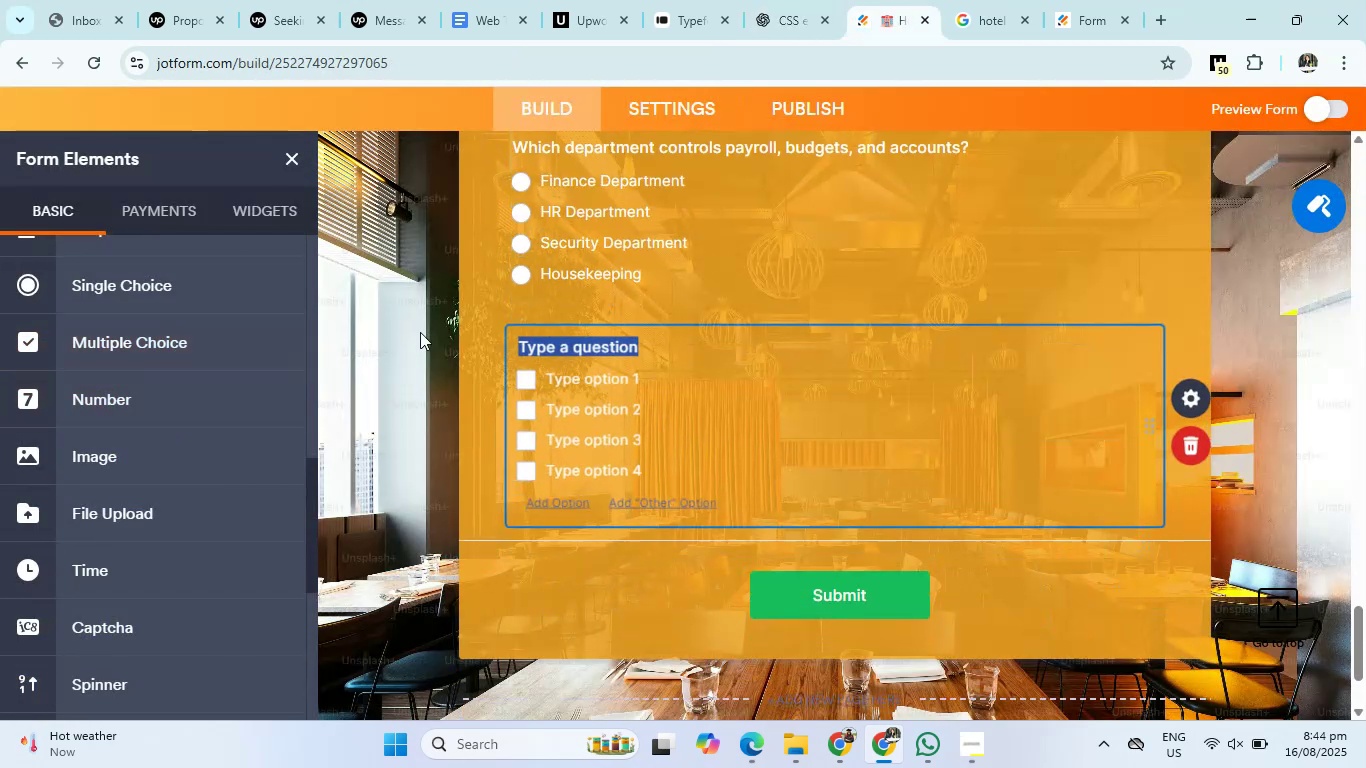 
key(Backspace)
type(a )
key(Backspace)
key(Backspace)
type(A guest who check in withour )
key(Backspace)
key(Backspace)
type(t perior booking is known as)
 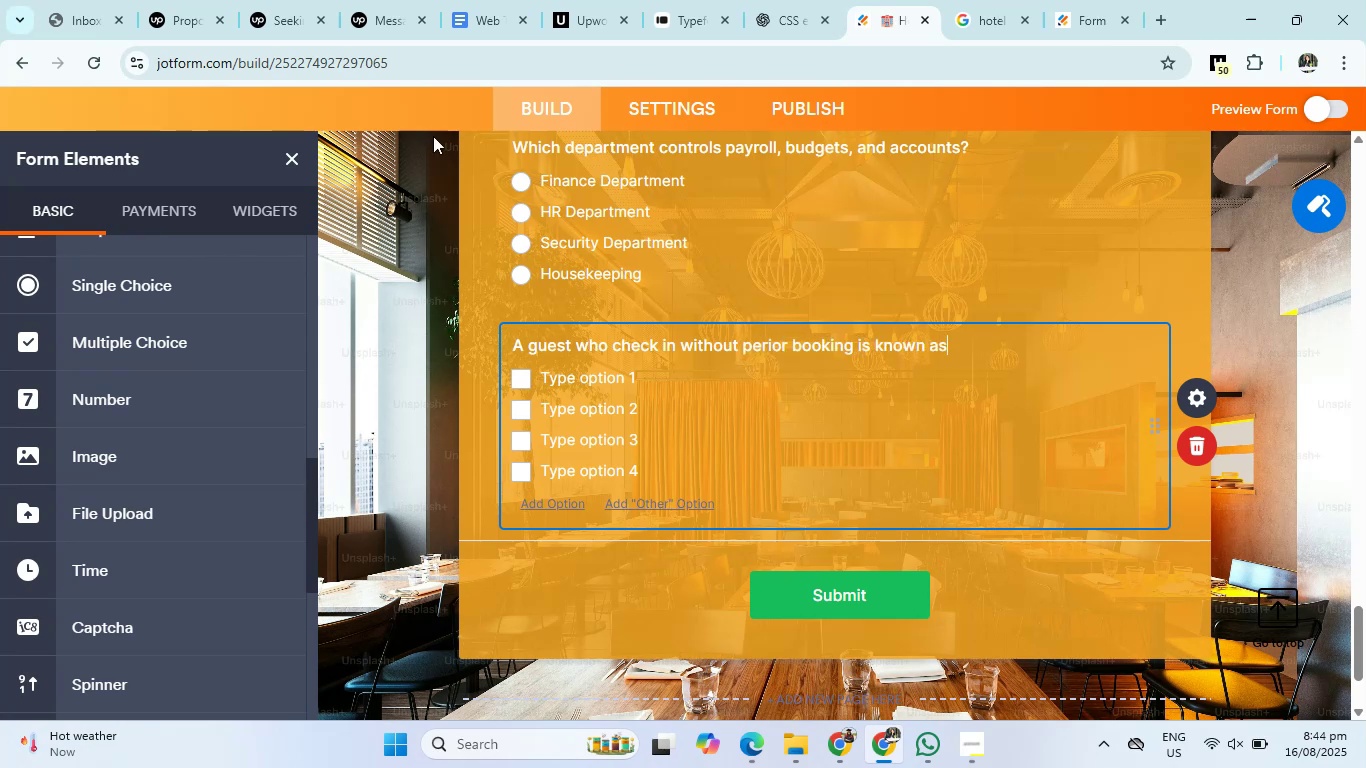 
left_click([769, 0])
 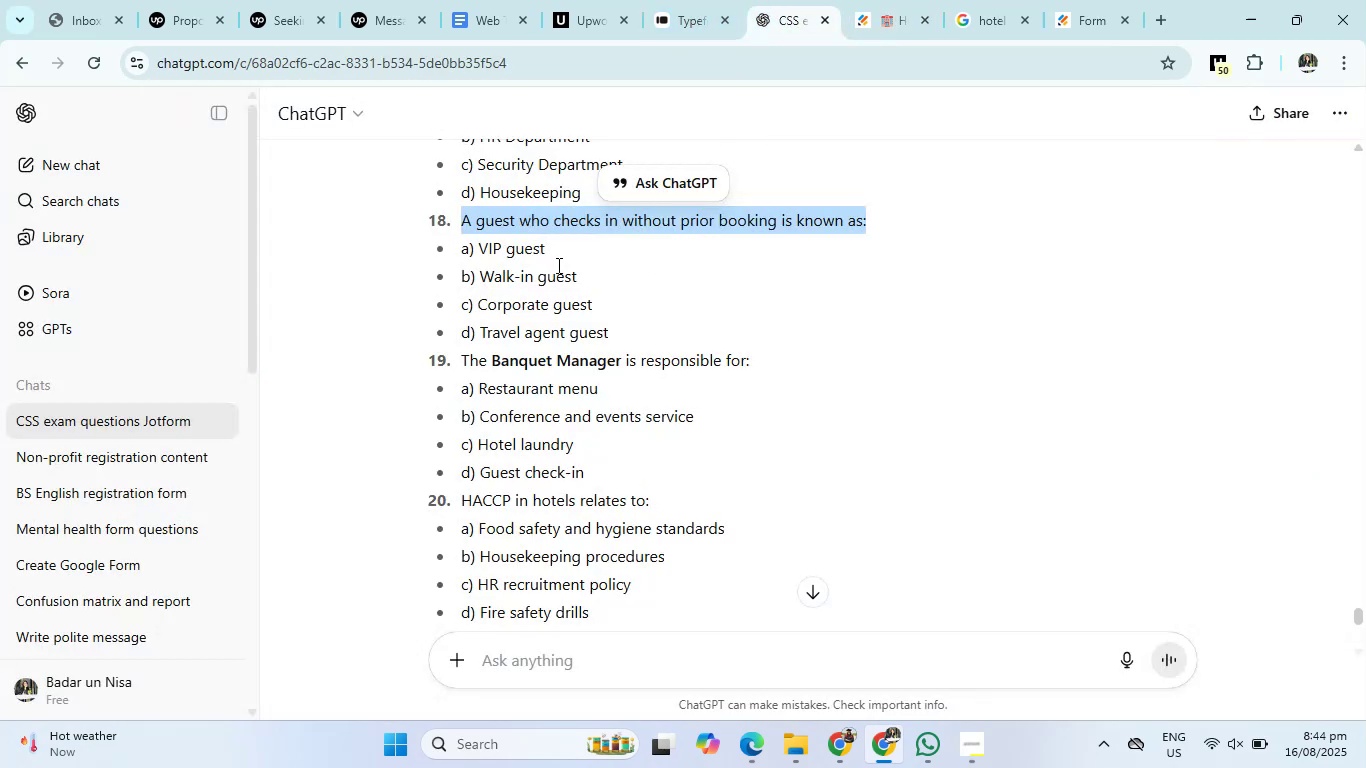 
left_click([527, 270])
 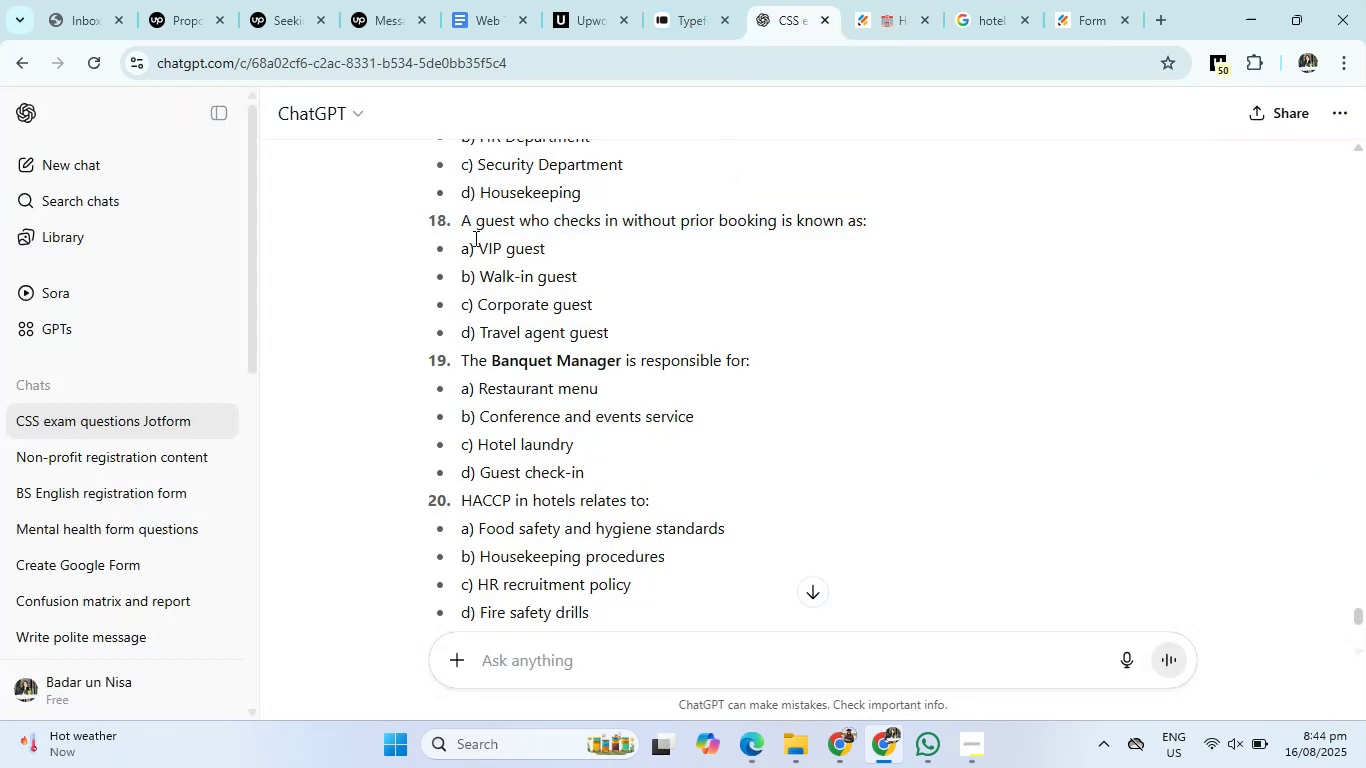 
left_click_drag(start_coordinate=[477, 244], to_coordinate=[634, 337])
 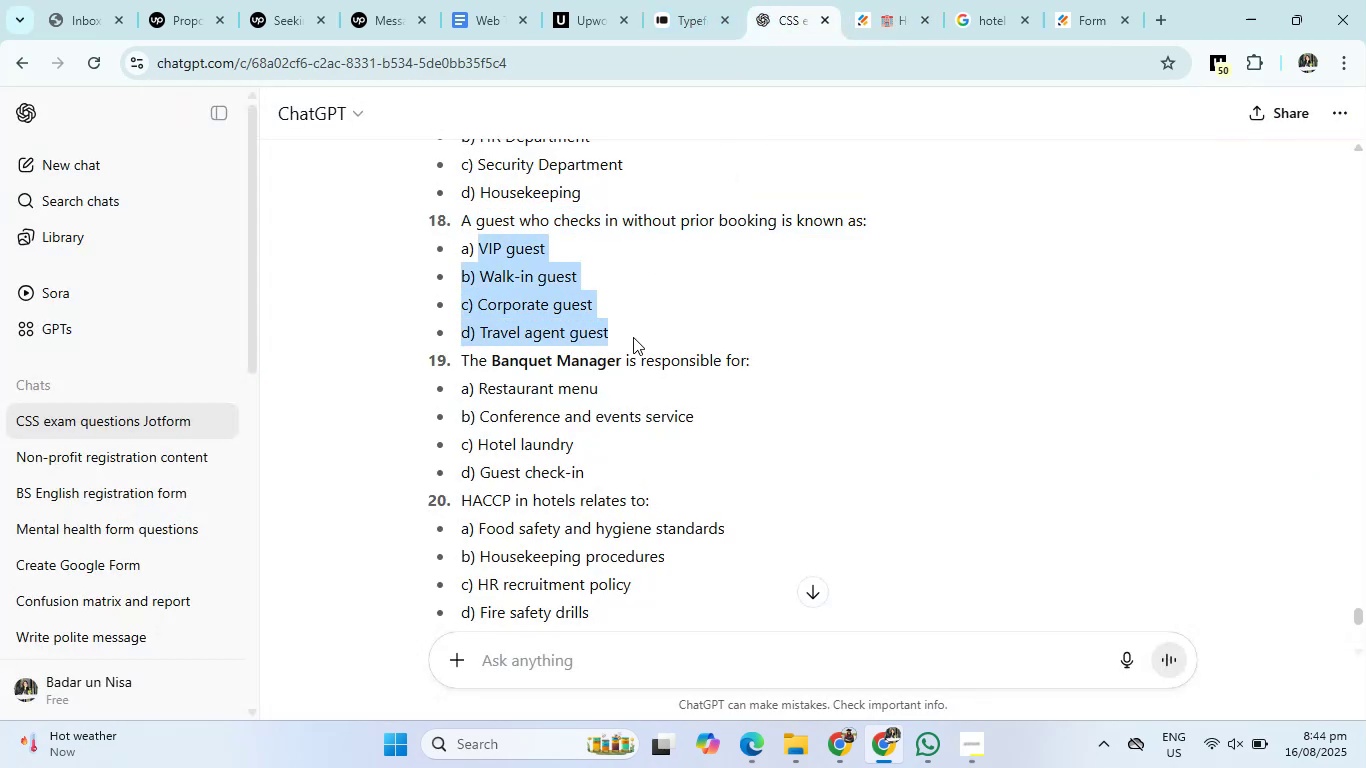 
key(Control+C)
 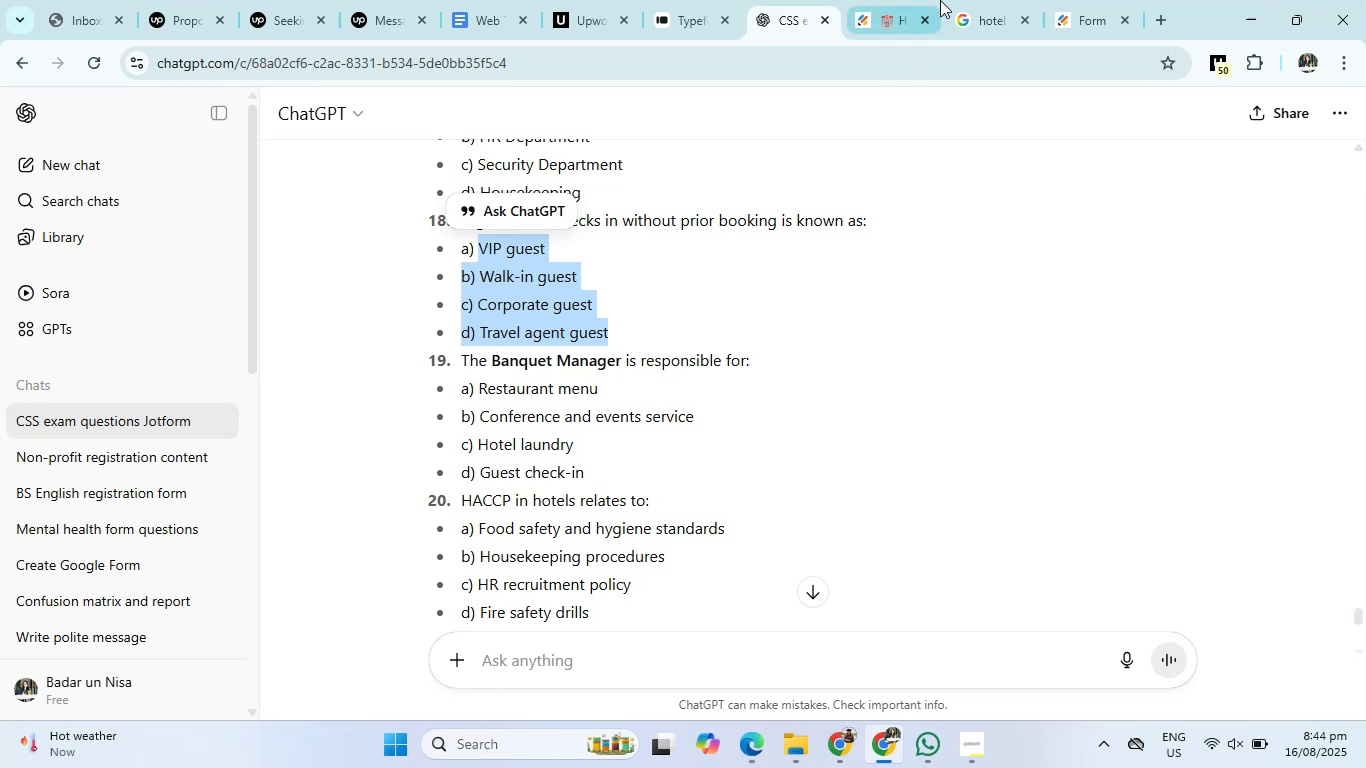 
left_click([891, 0])
 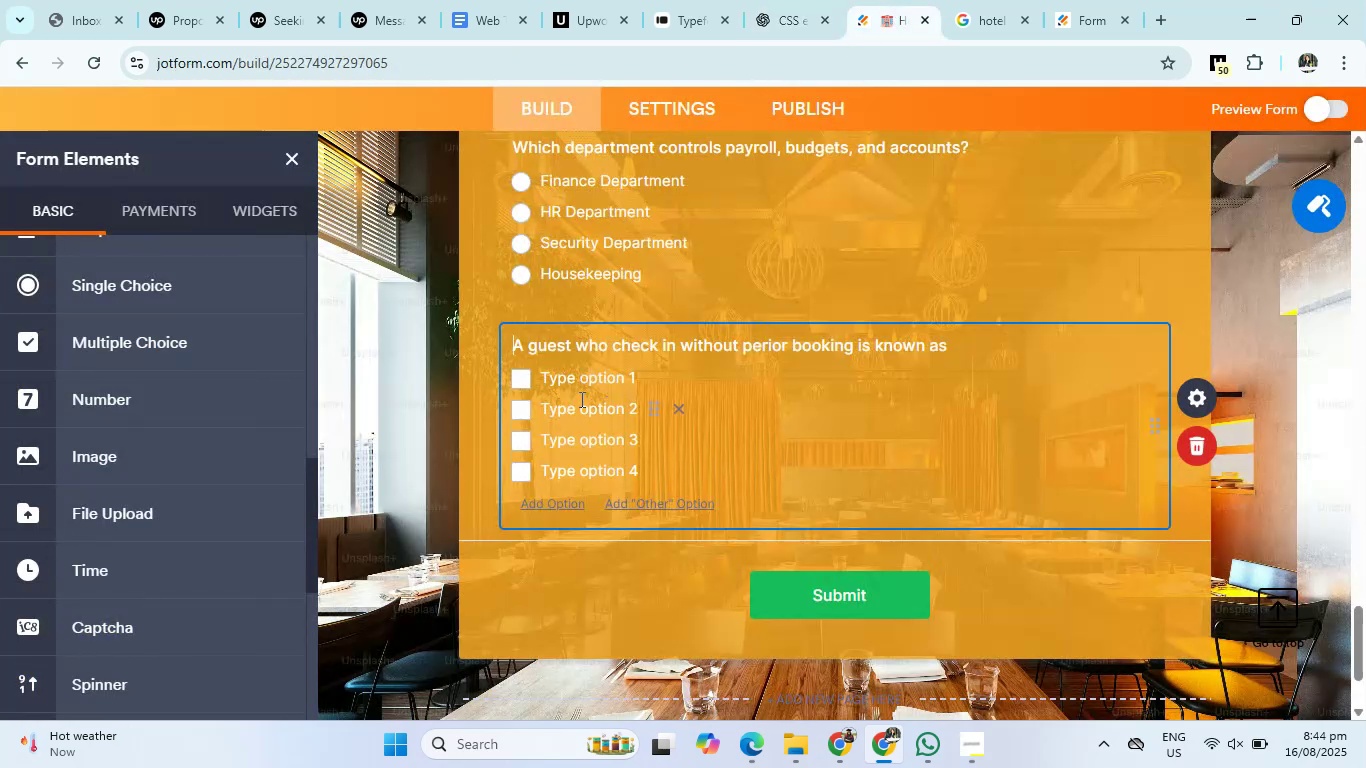 
left_click([580, 378])
 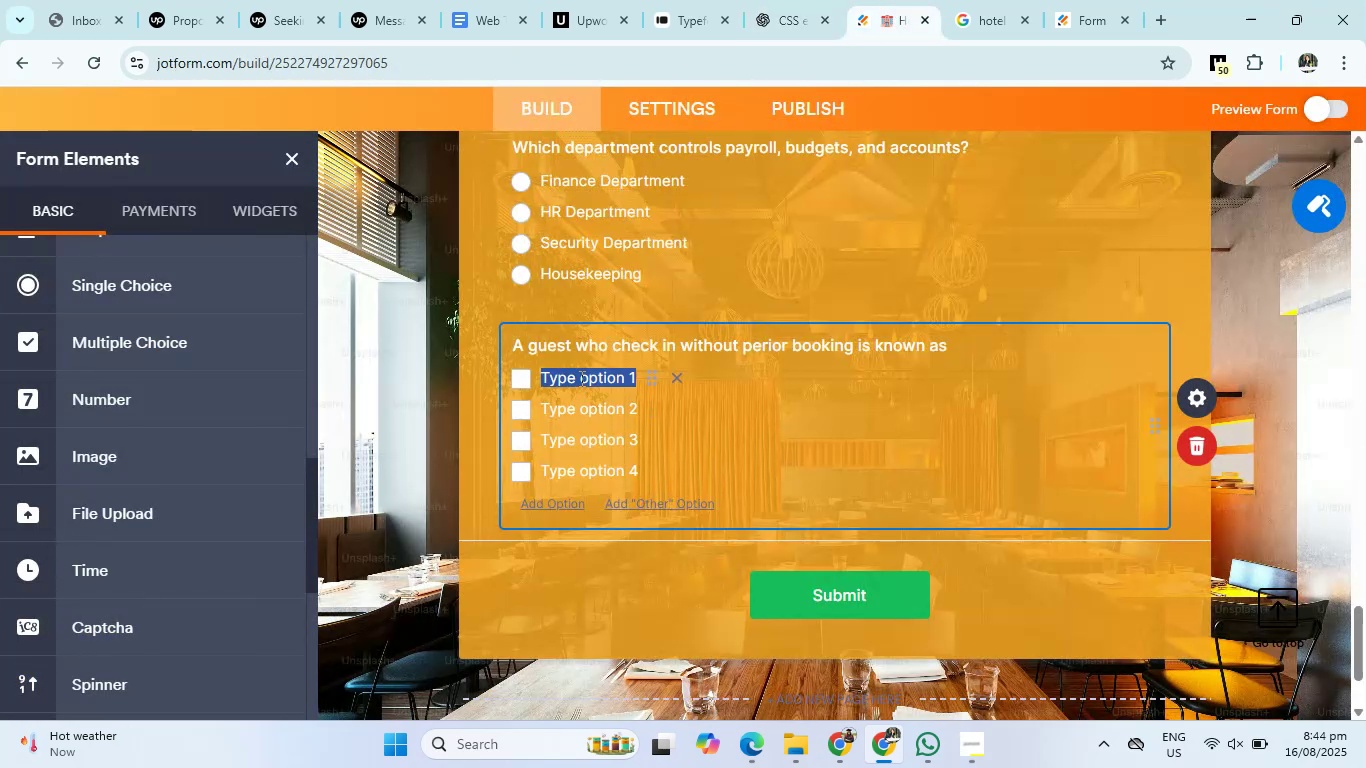 
key(Control+V)
 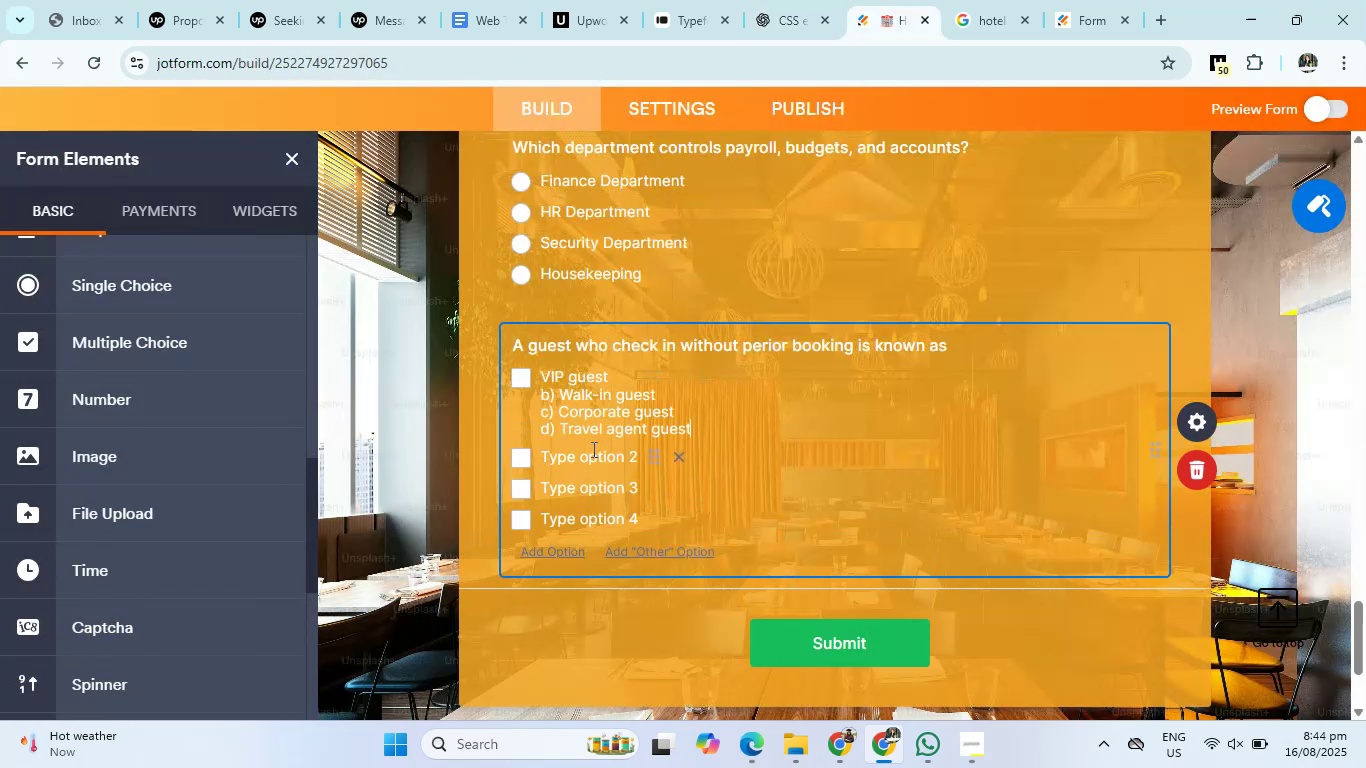 
left_click([592, 459])
 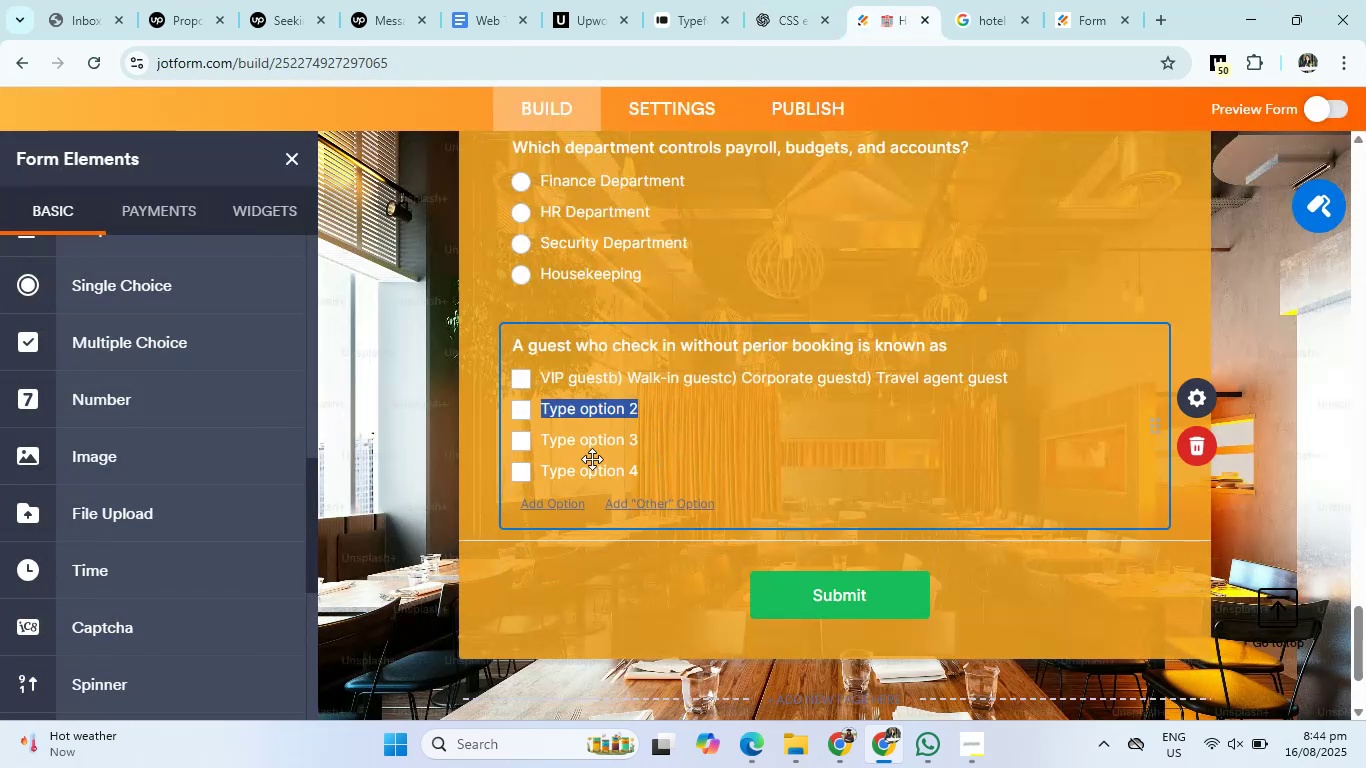 
key(Backspace)
type(Walk-in guest)
 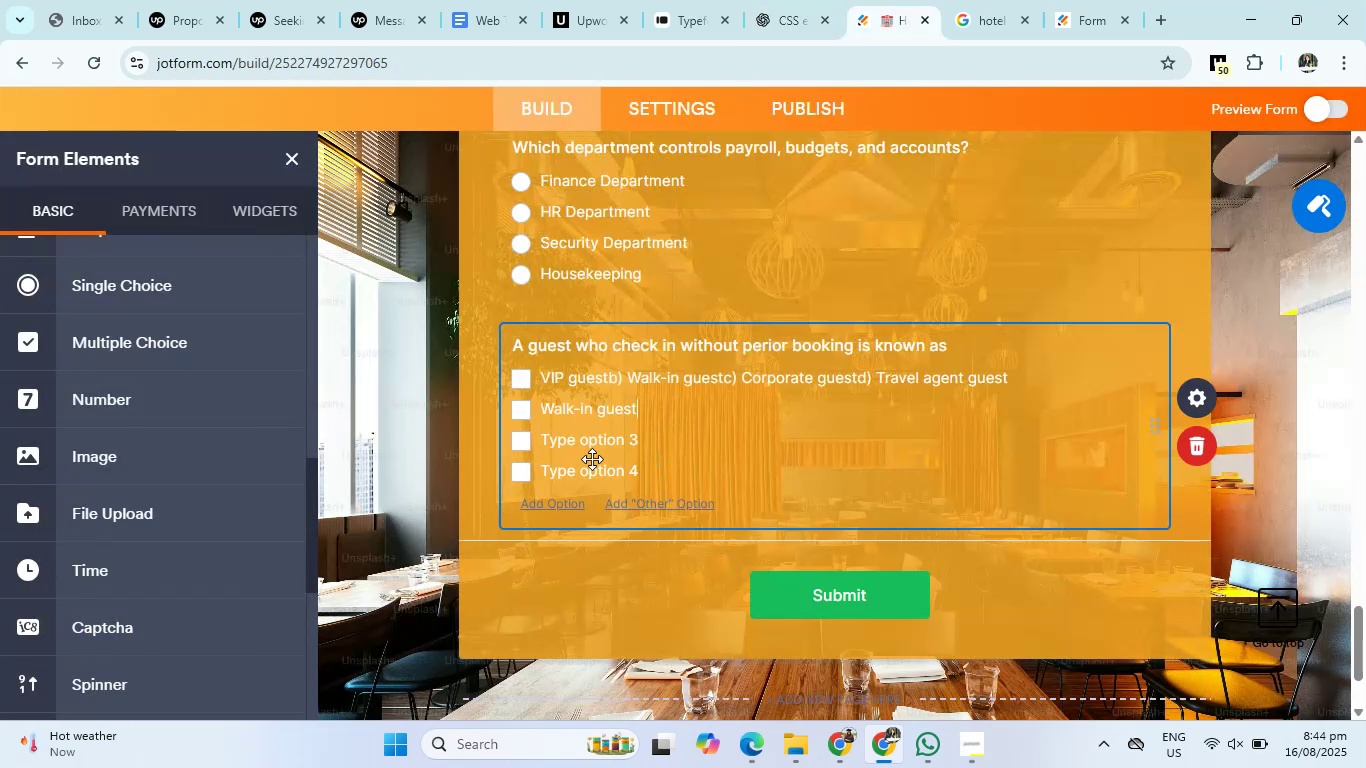 
key(Enter)
 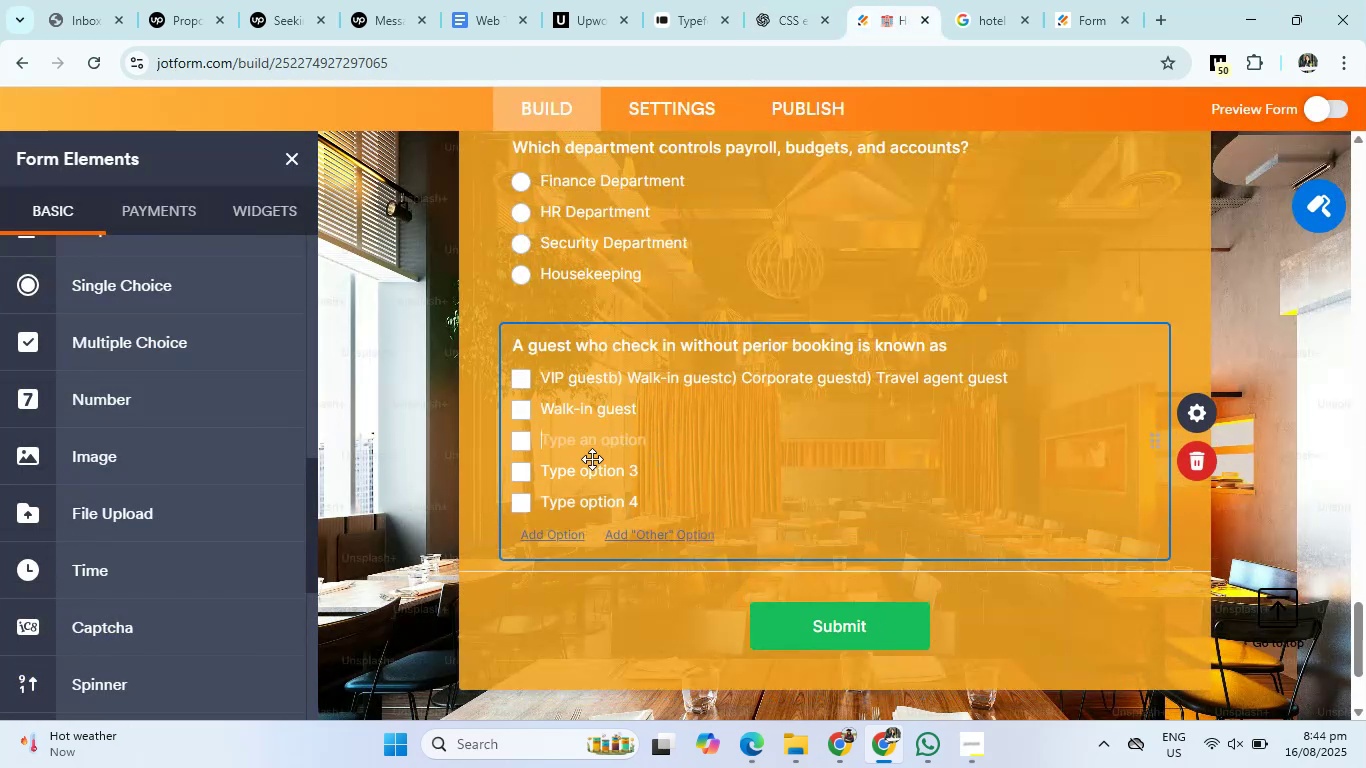 
type(Corporate guest)
 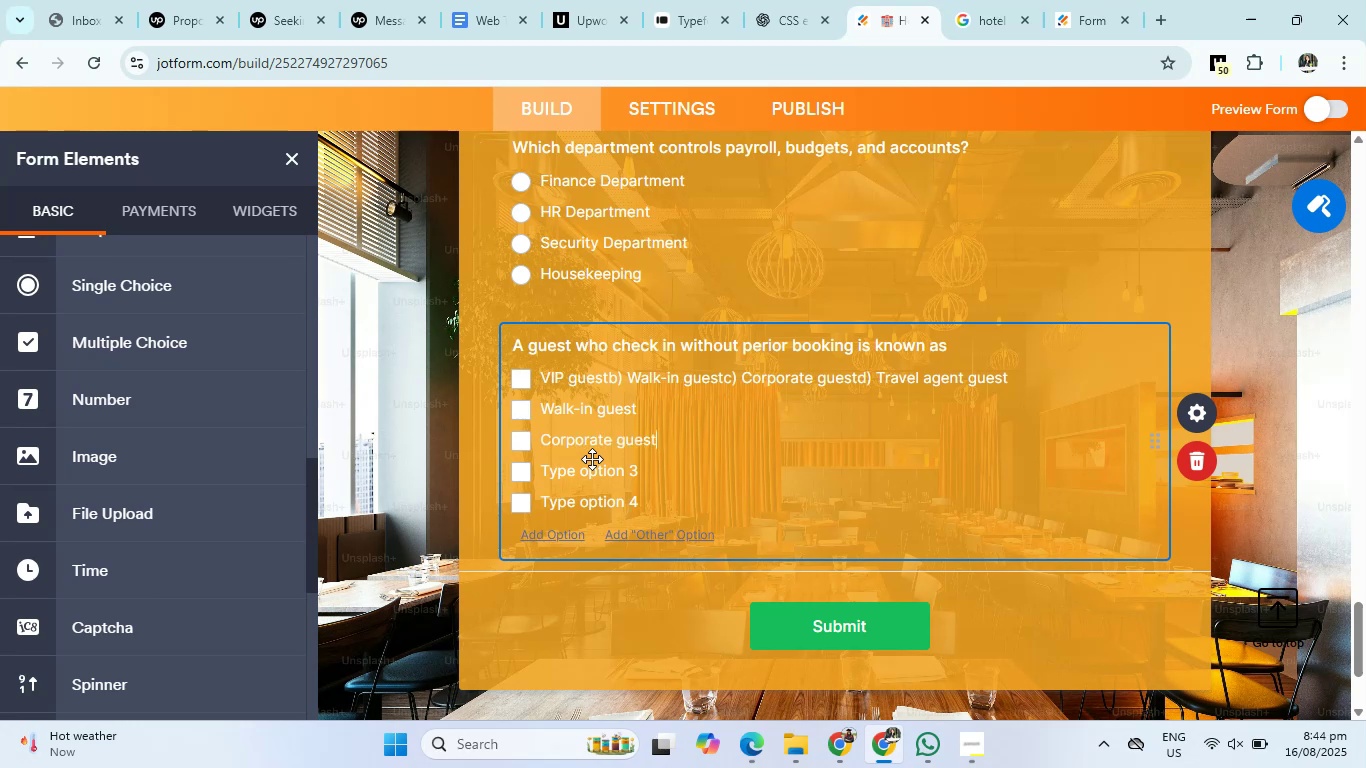 
key(Enter)
 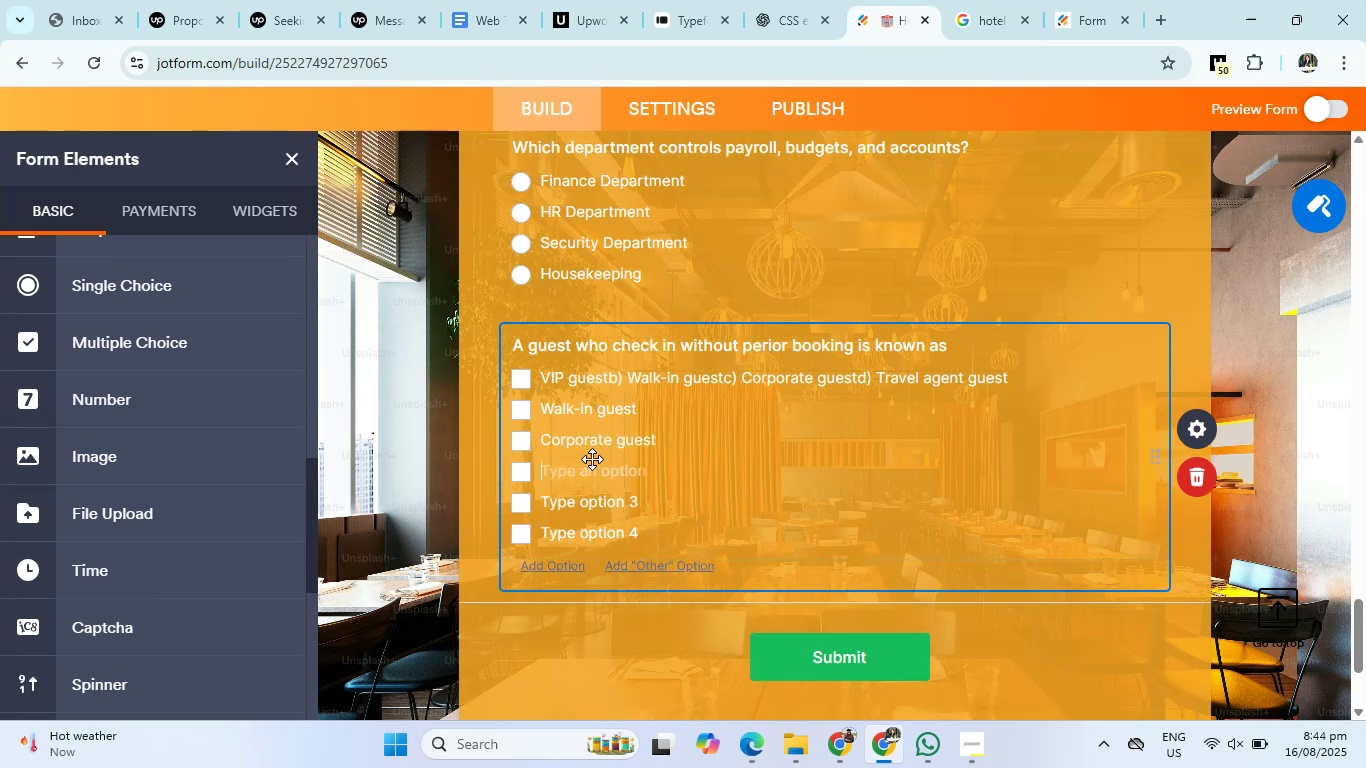 
type(Travel agent guest)
 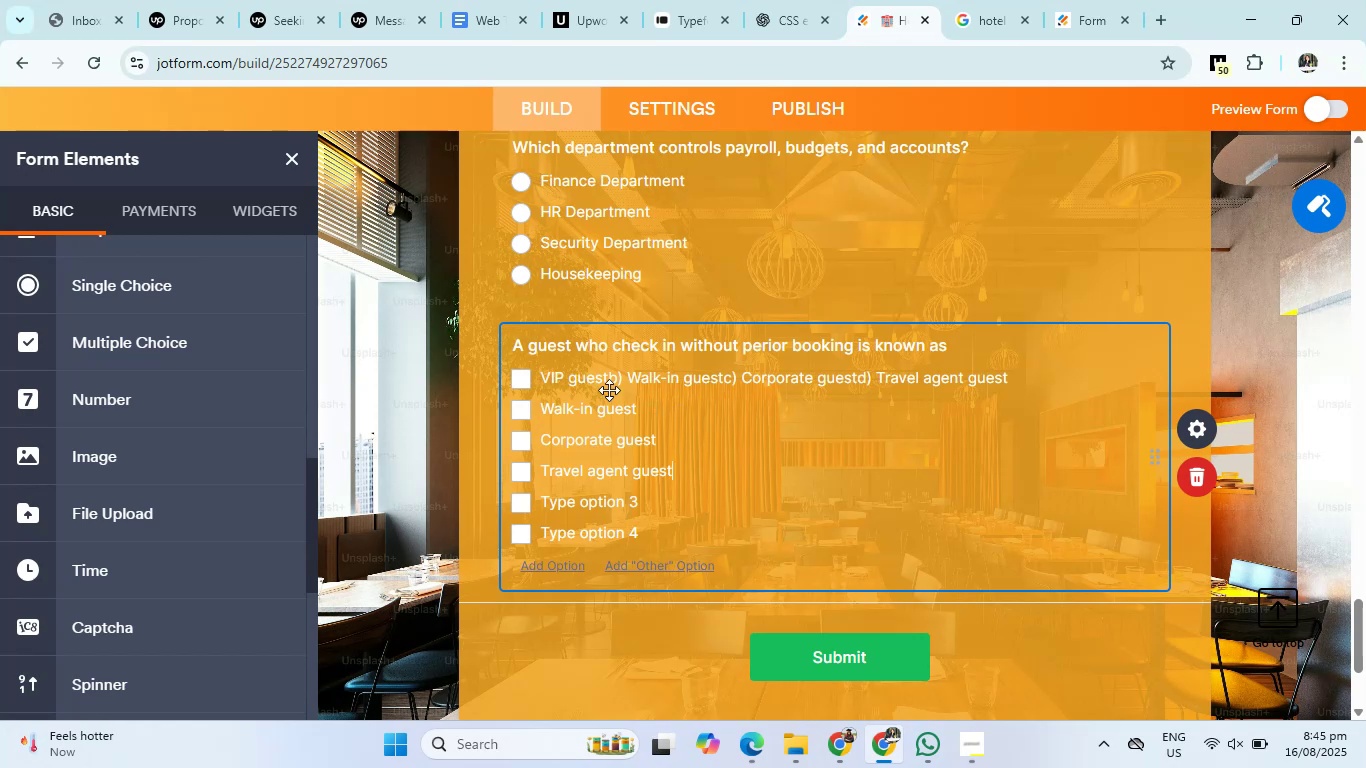 
left_click_drag(start_coordinate=[611, 380], to_coordinate=[984, 388])
 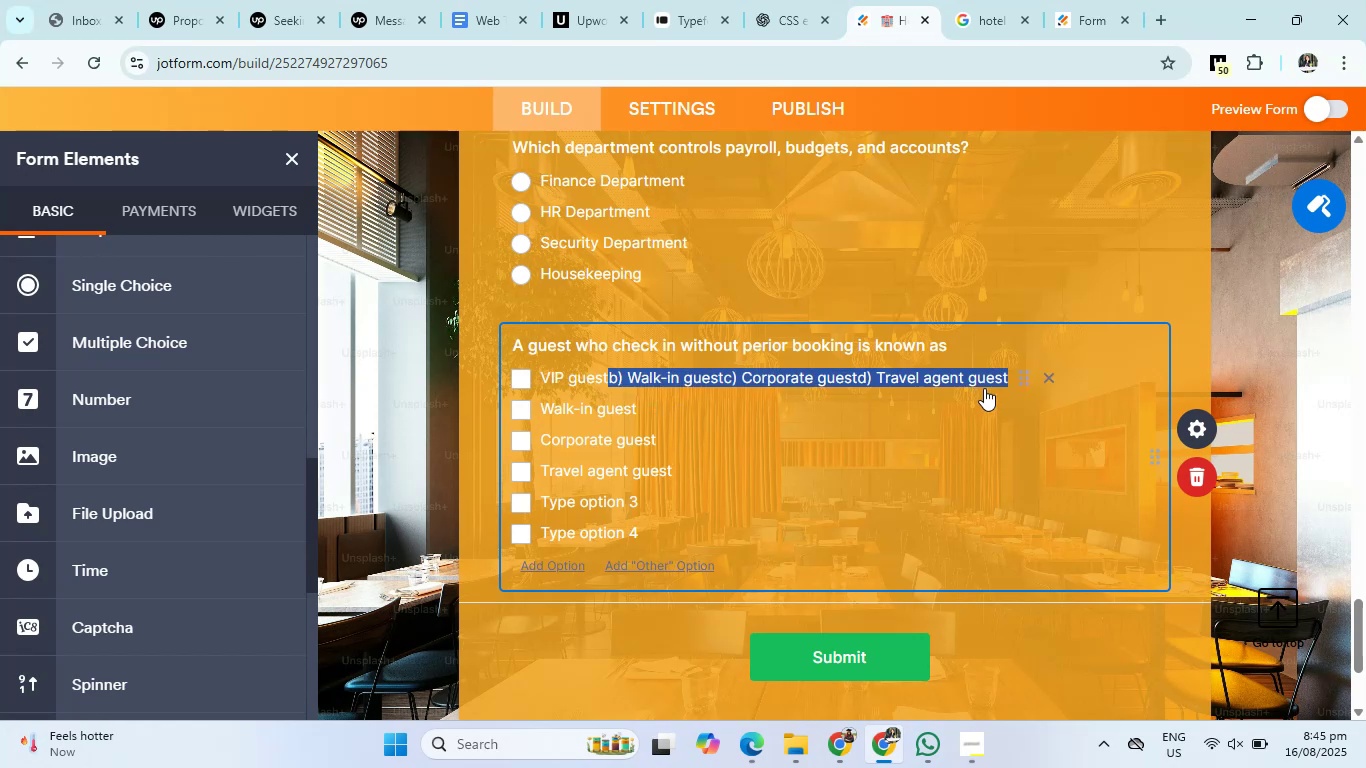 
key(Backspace)
 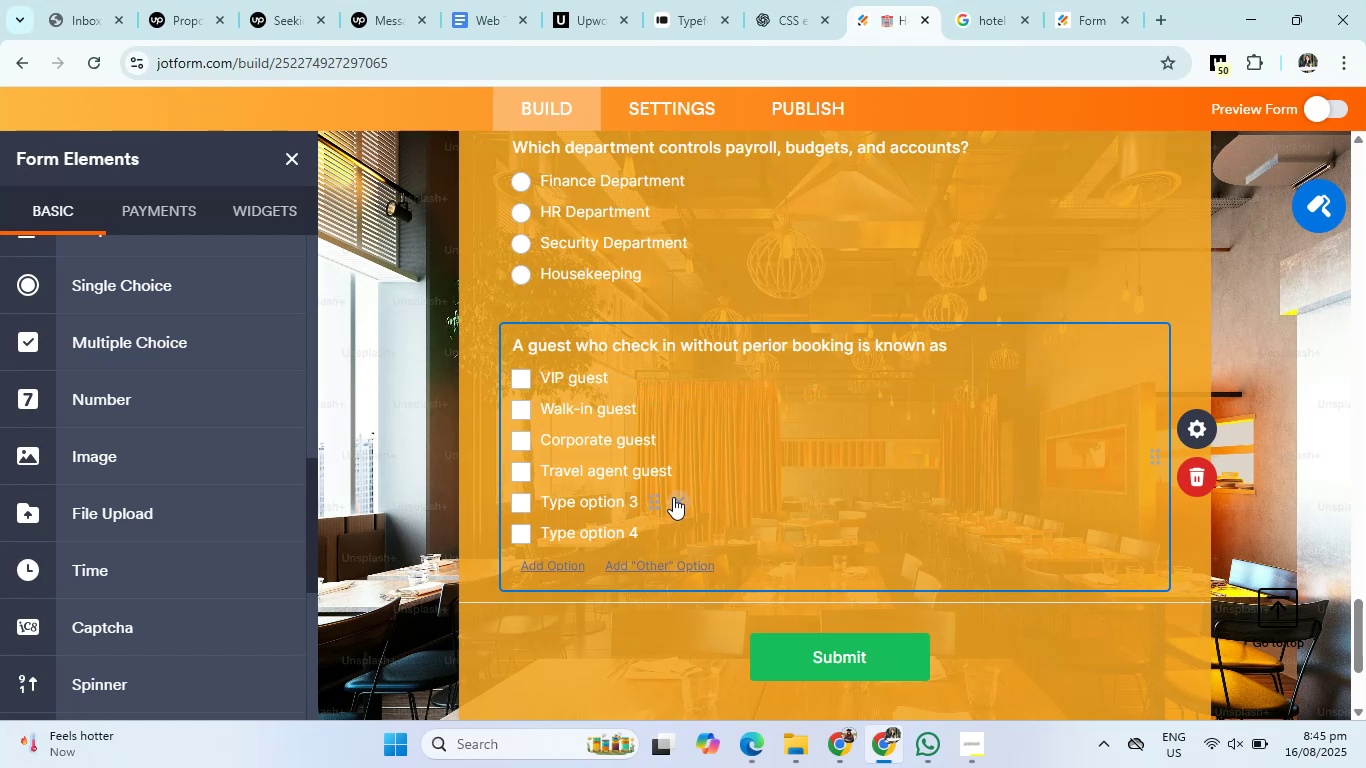 
double_click([674, 497])
 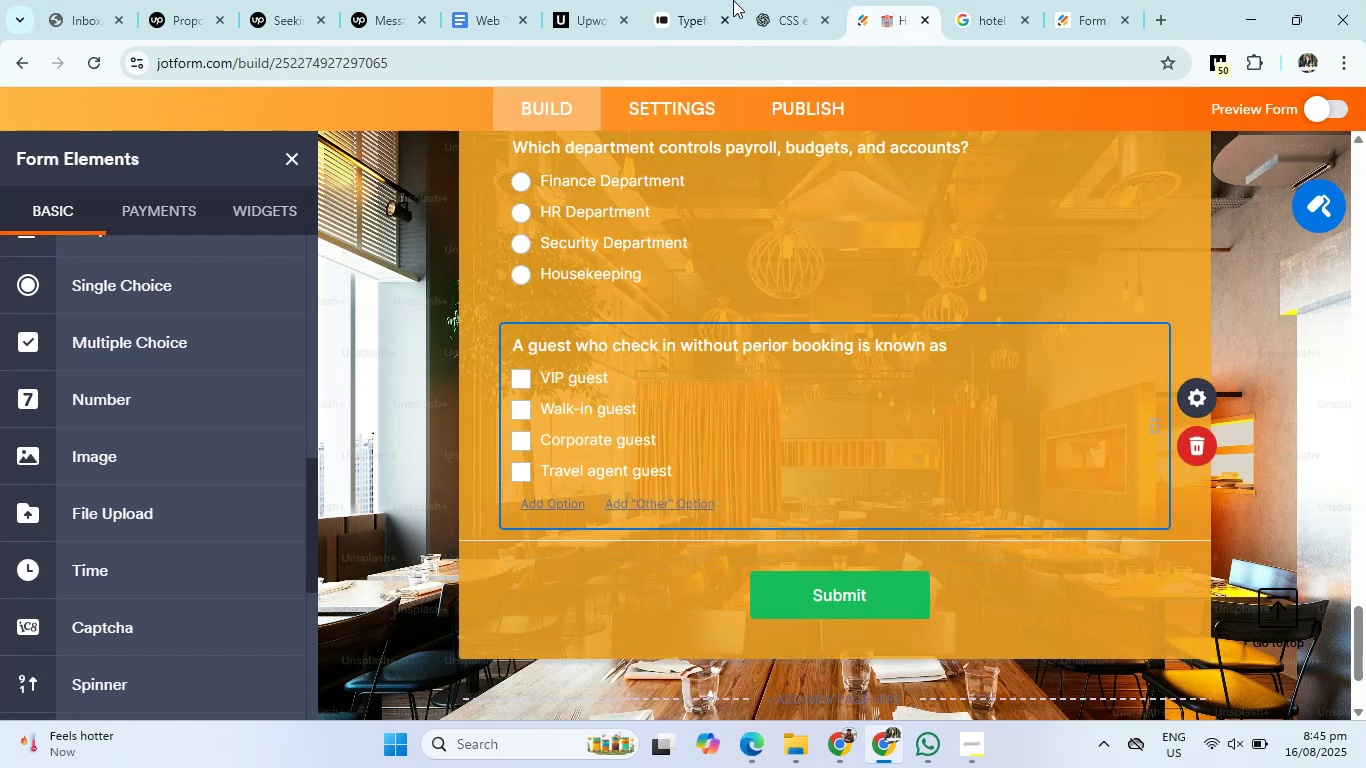 
left_click([797, 0])
 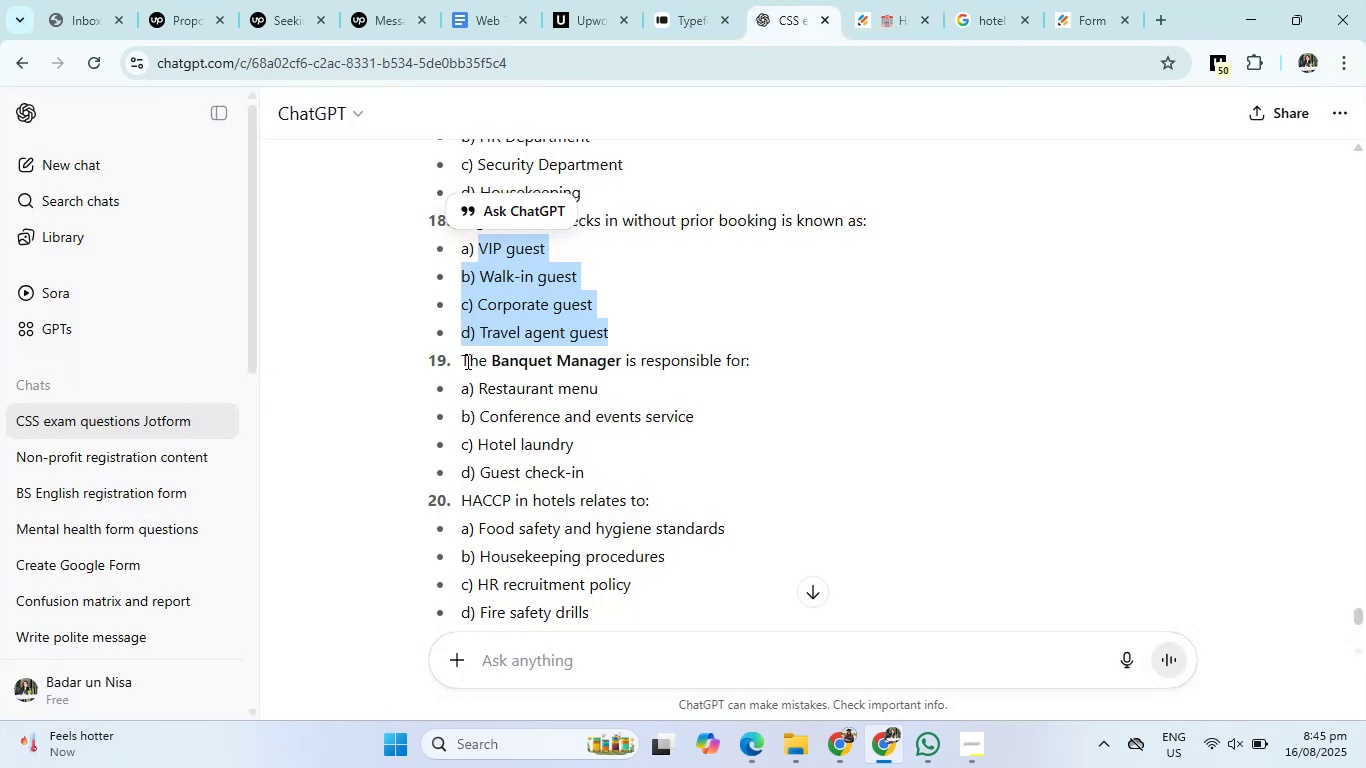 
left_click_drag(start_coordinate=[460, 361], to_coordinate=[781, 365])
 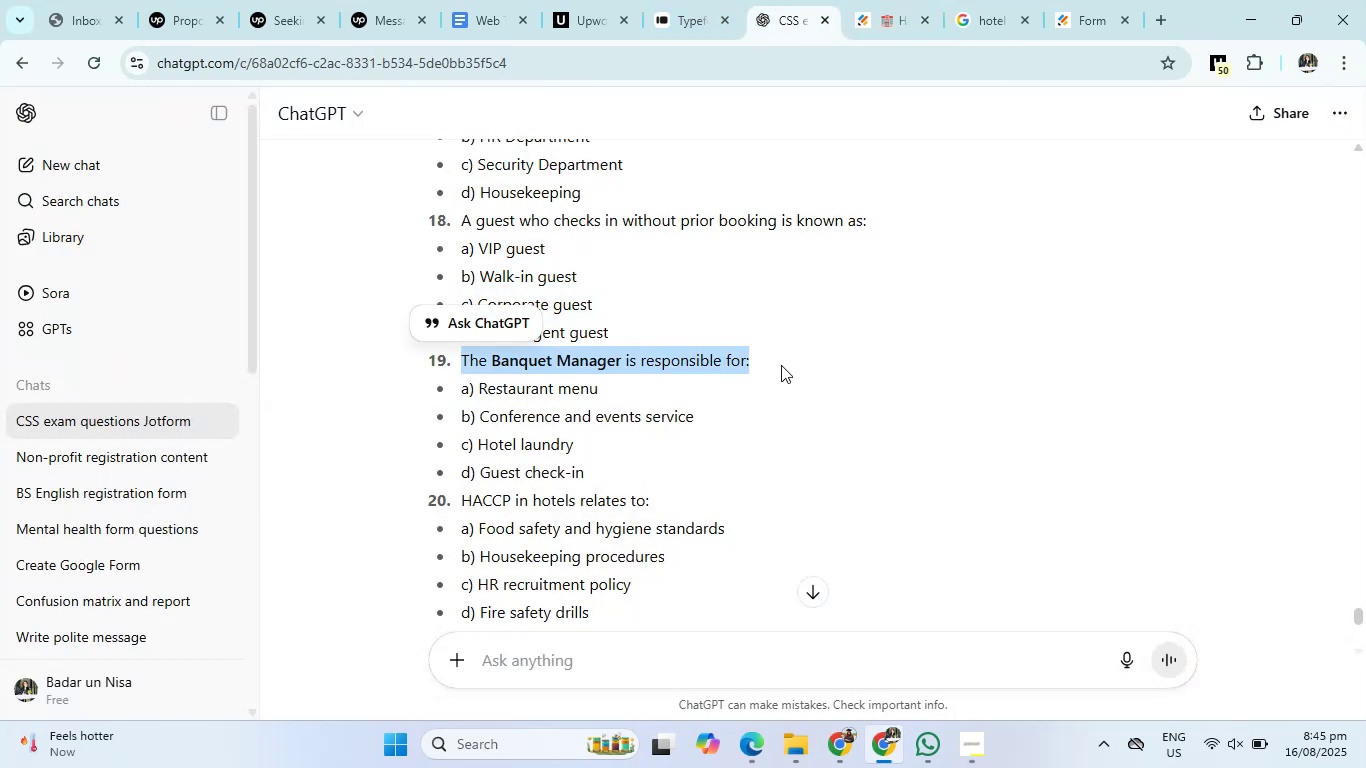 
key(Control+C)
 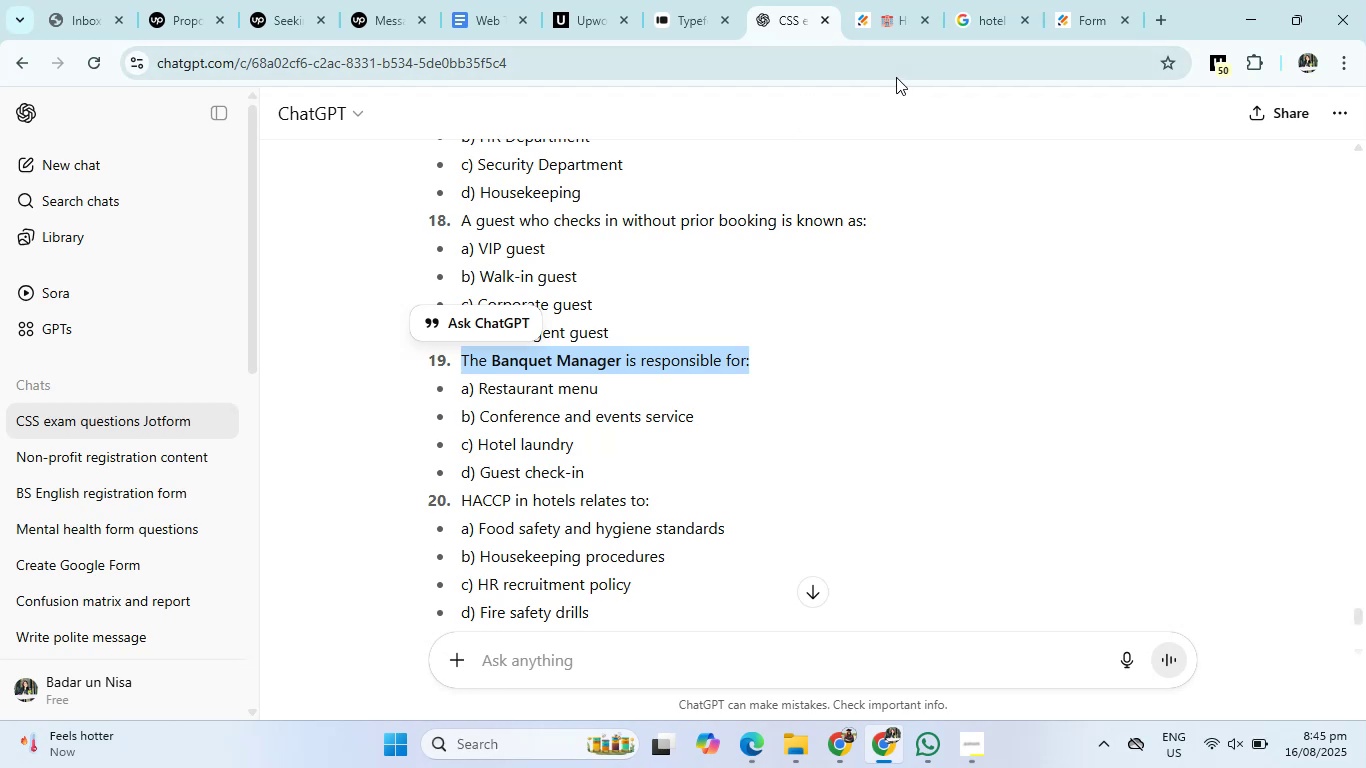 
left_click([873, 0])
 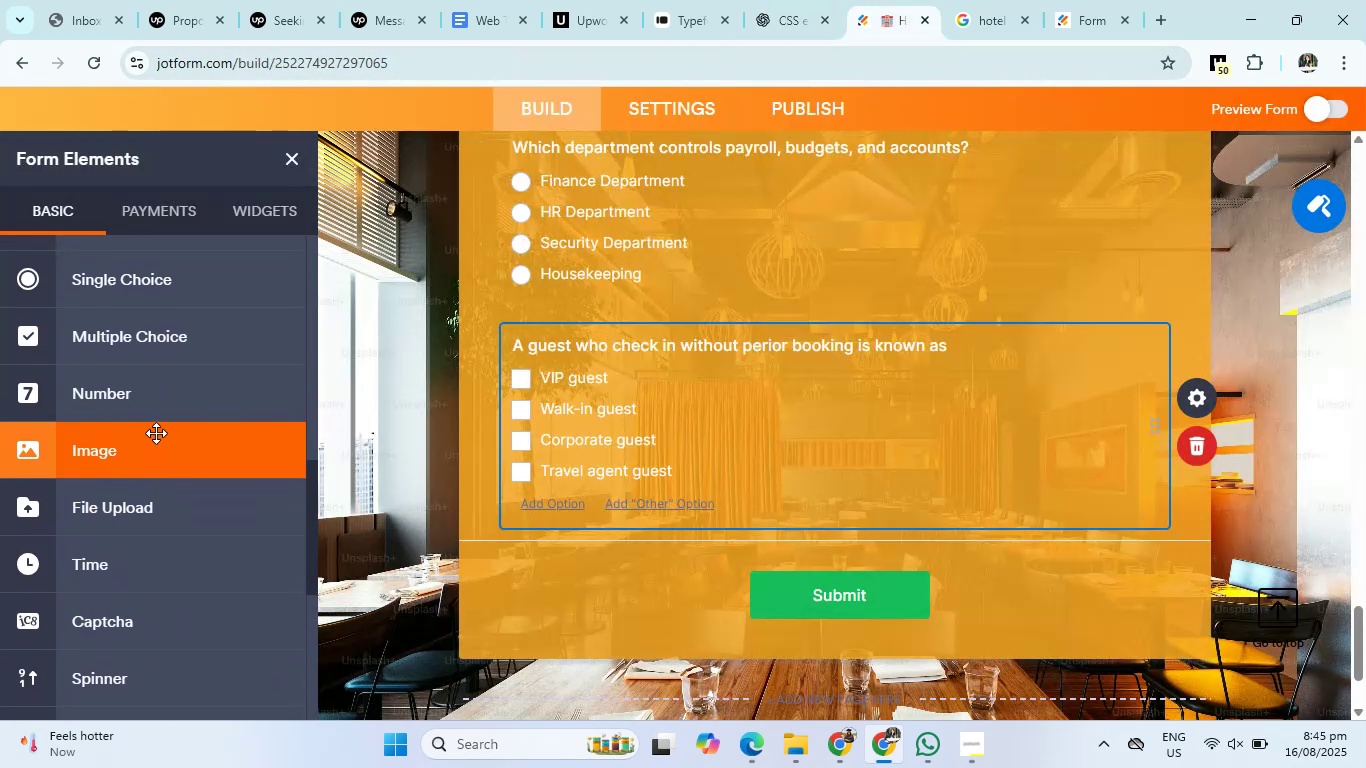 
left_click([171, 301])
 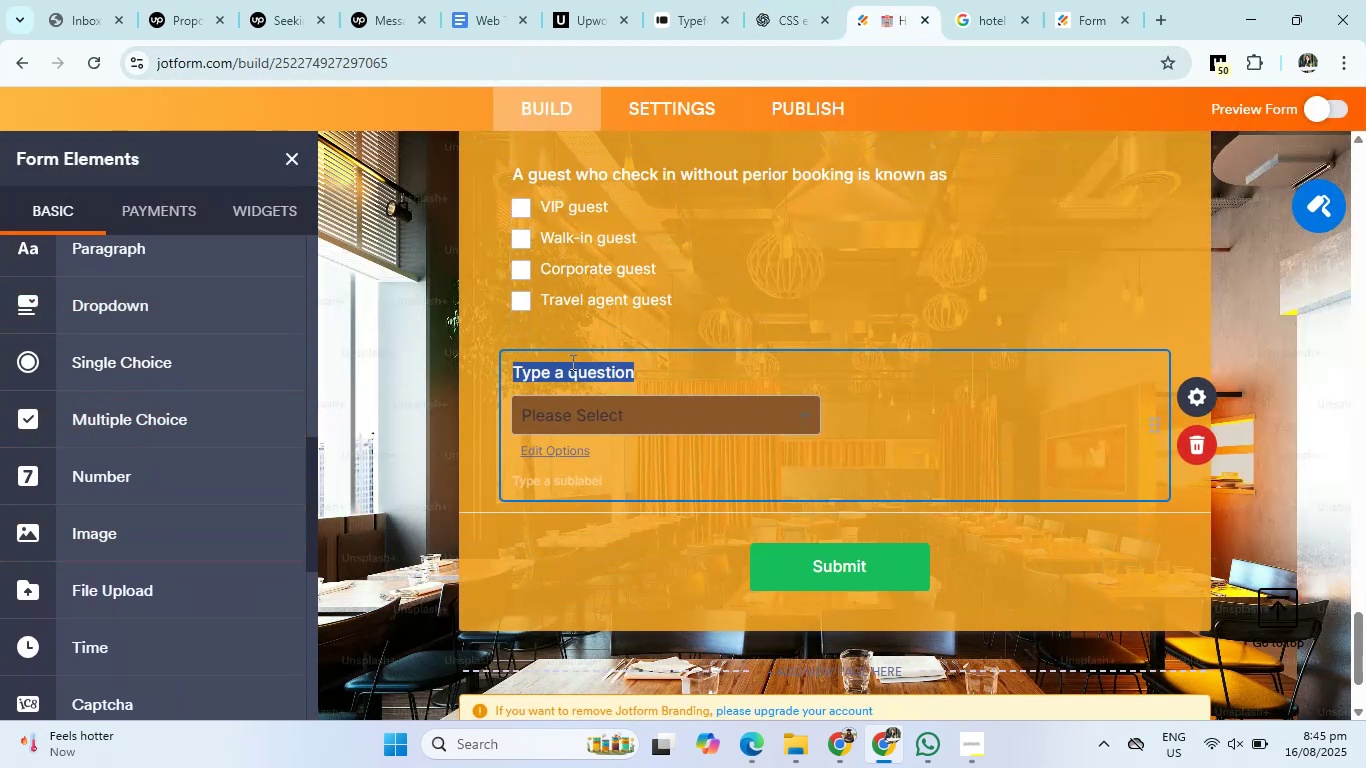 
key(Backspace)
 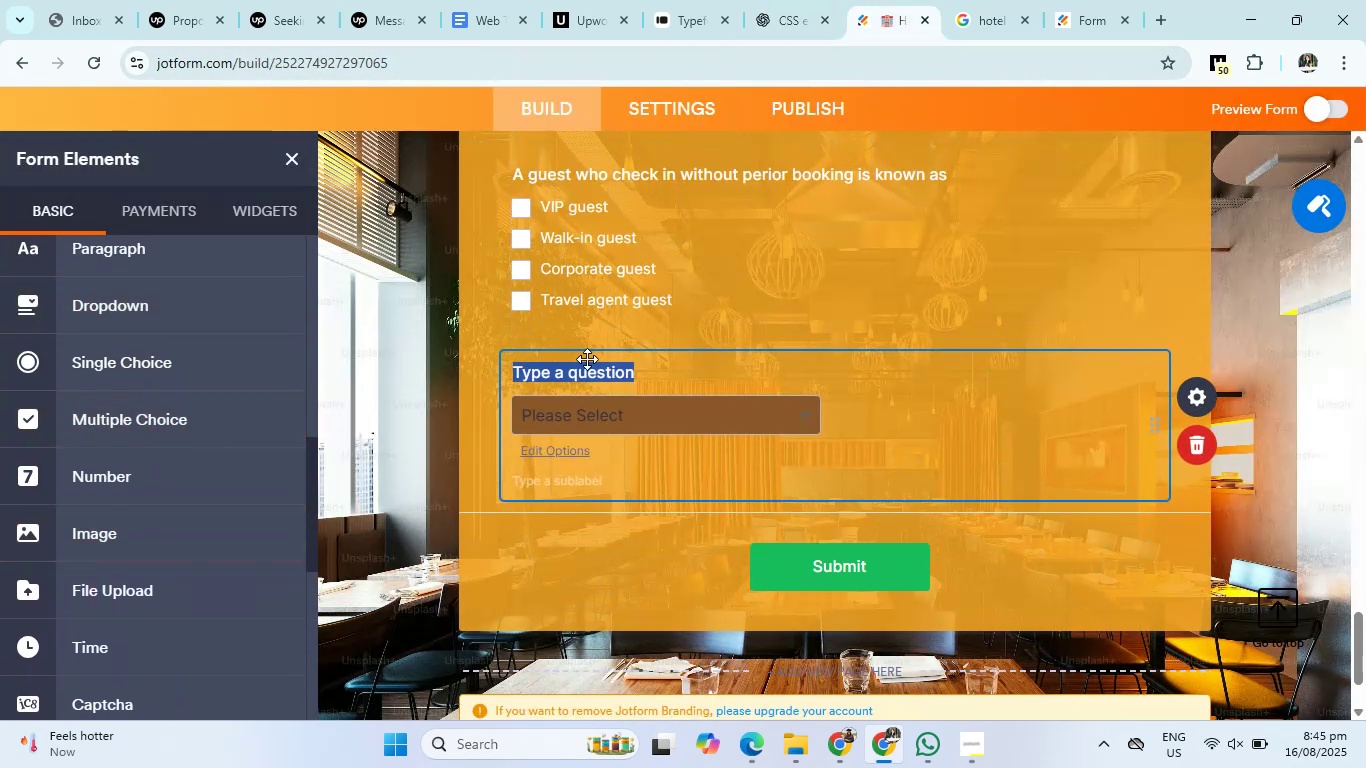 
key(Control+V)
 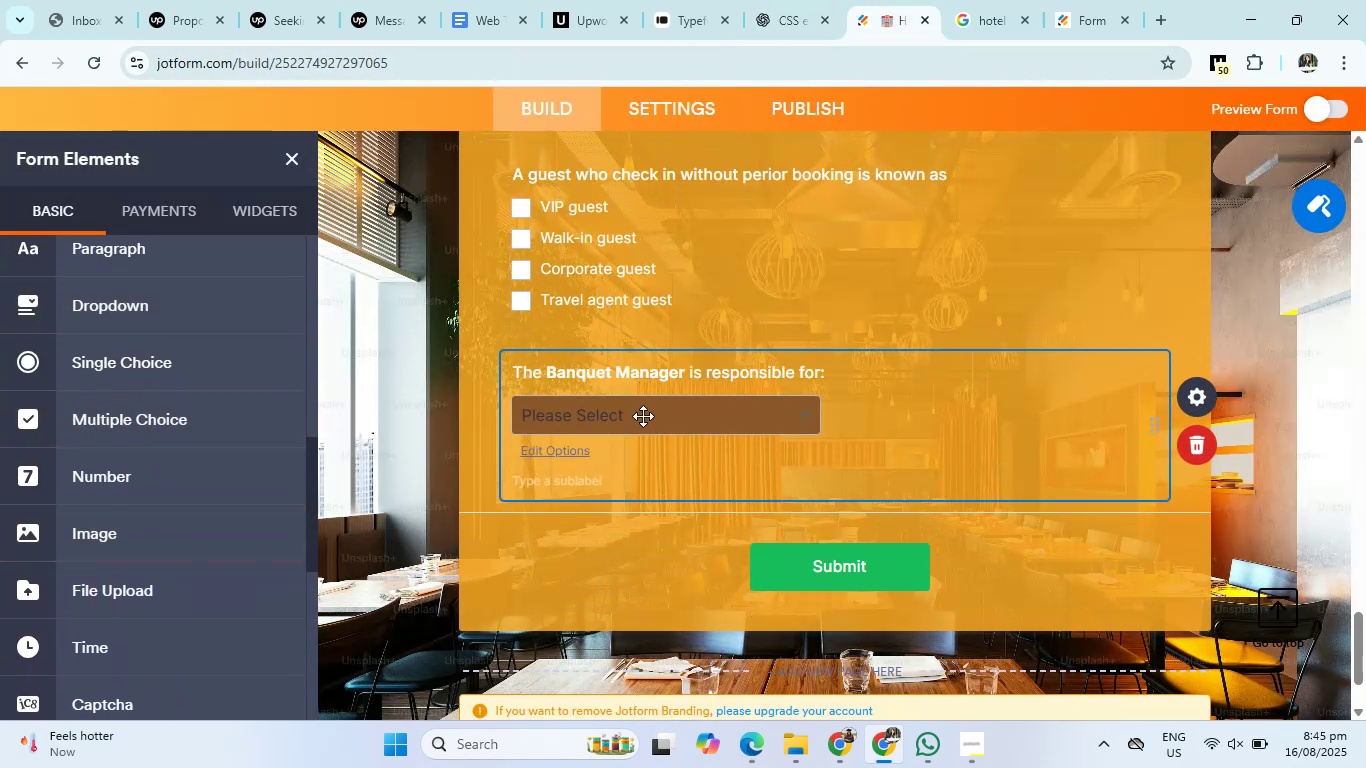 
left_click([642, 420])
 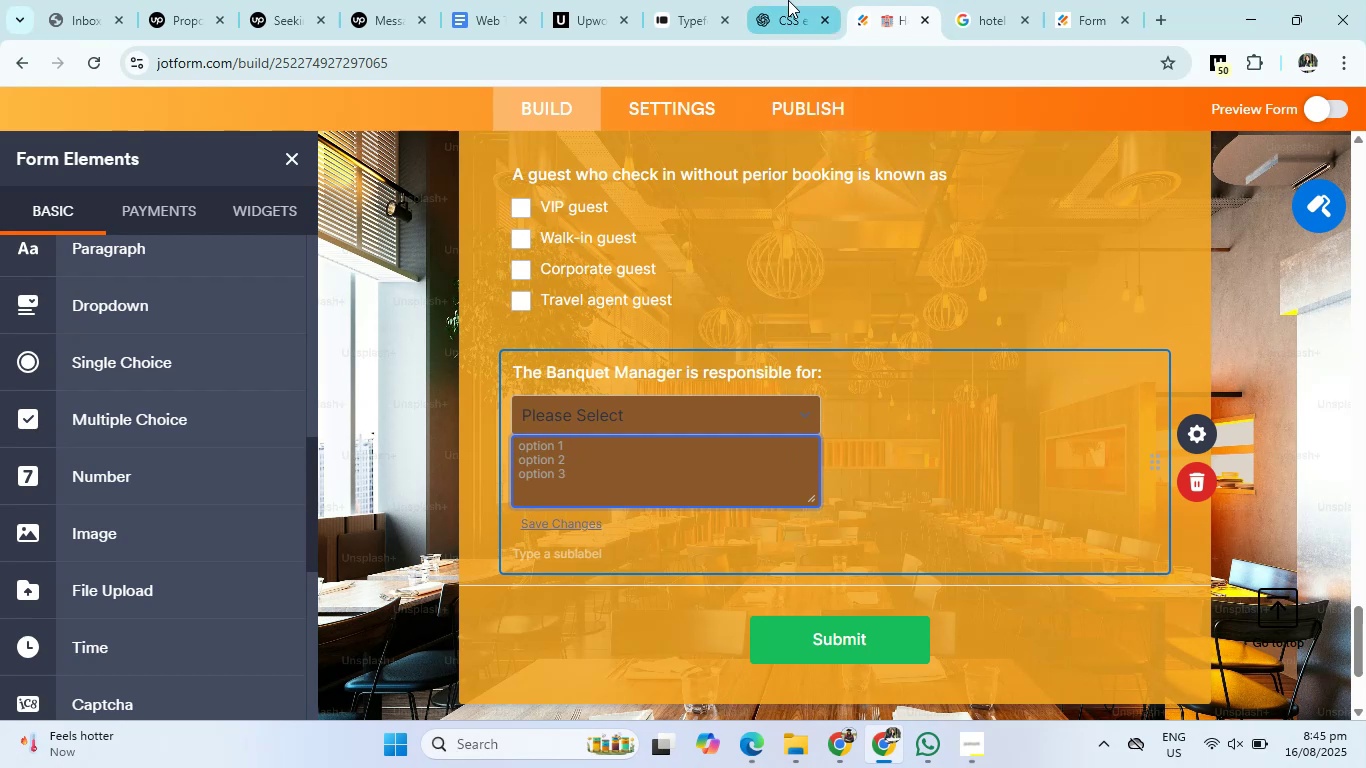 
left_click([788, 0])
 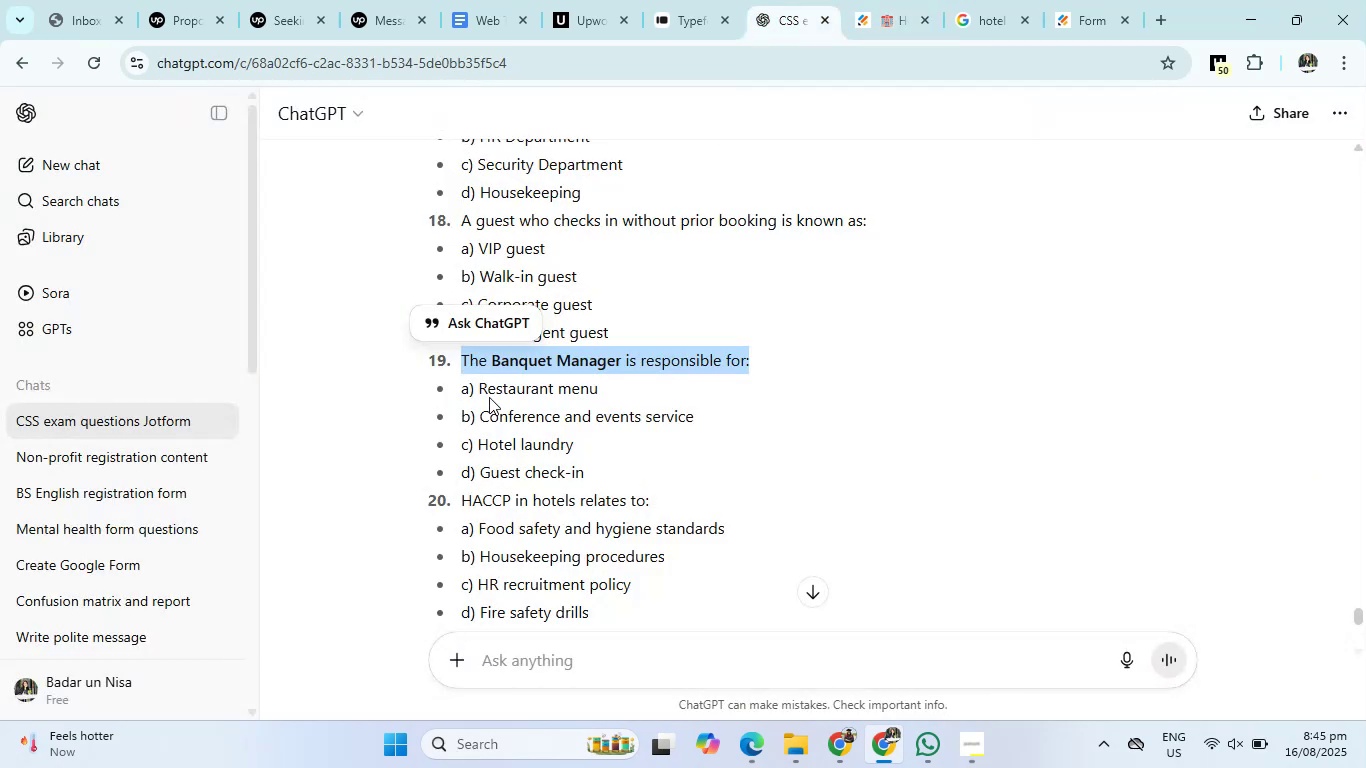 
left_click_drag(start_coordinate=[481, 390], to_coordinate=[616, 468])
 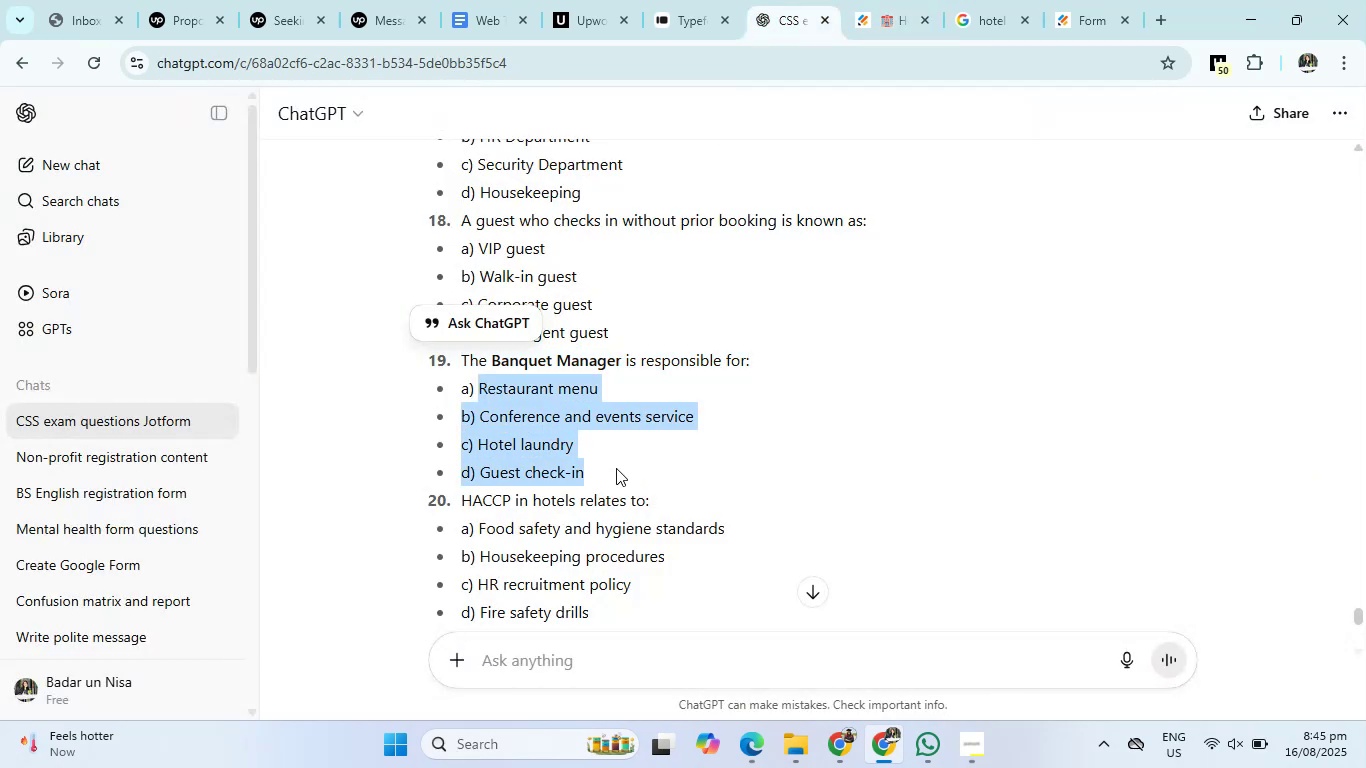 
key(Control+C)
 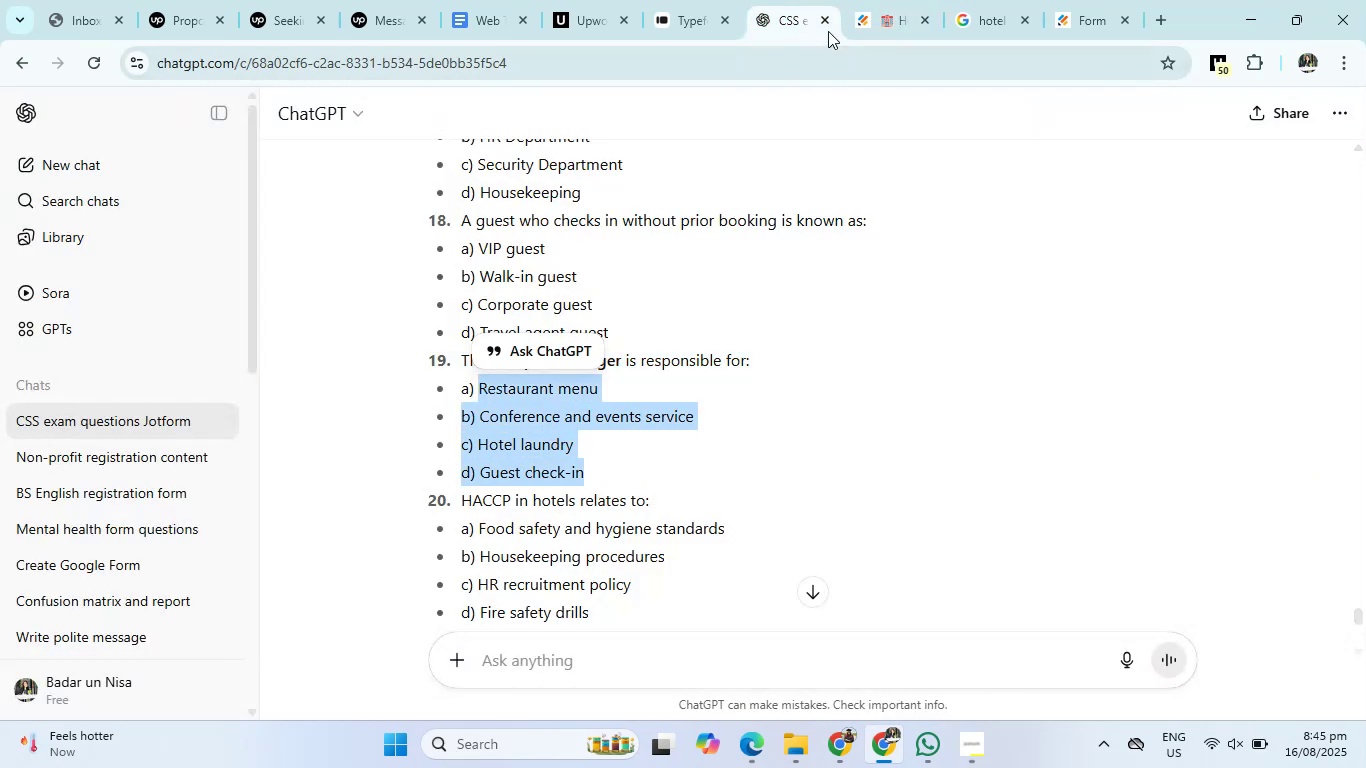 
left_click([887, 0])
 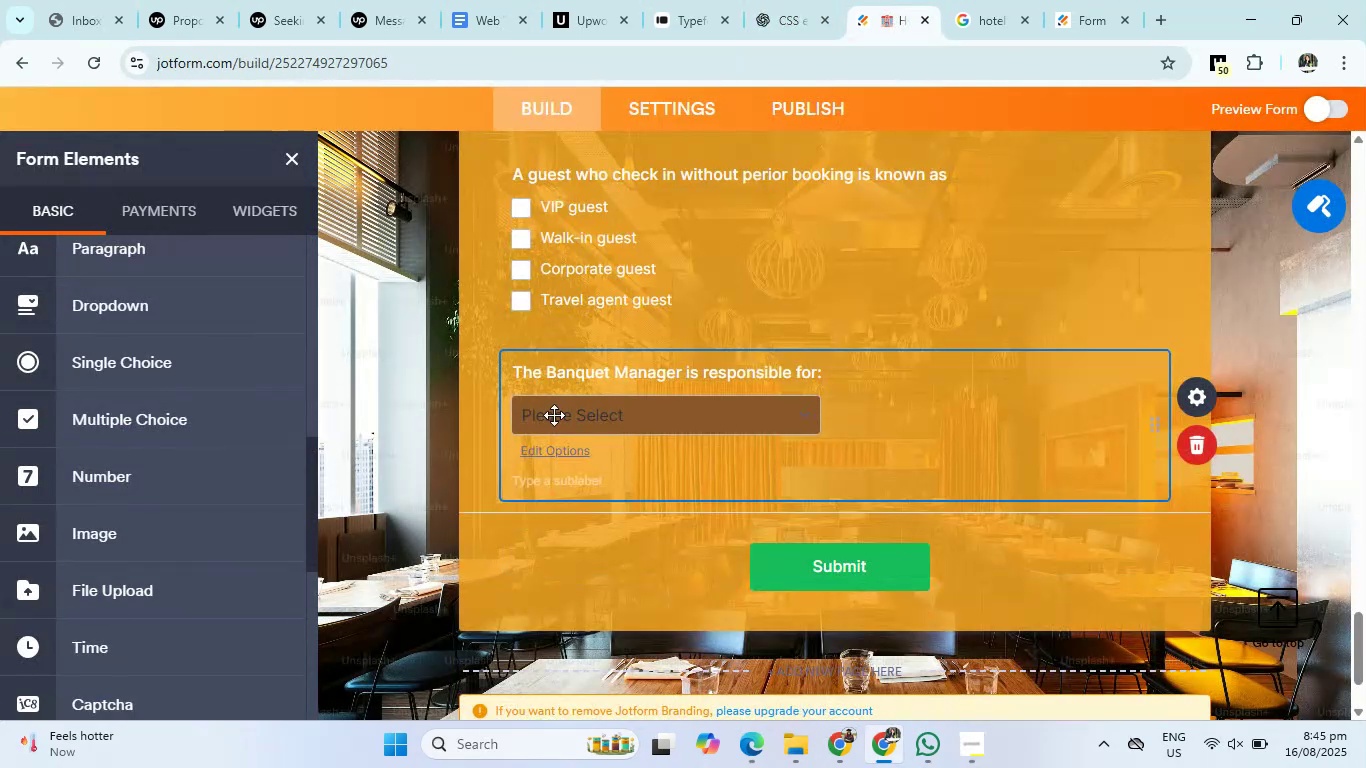 
left_click([559, 416])
 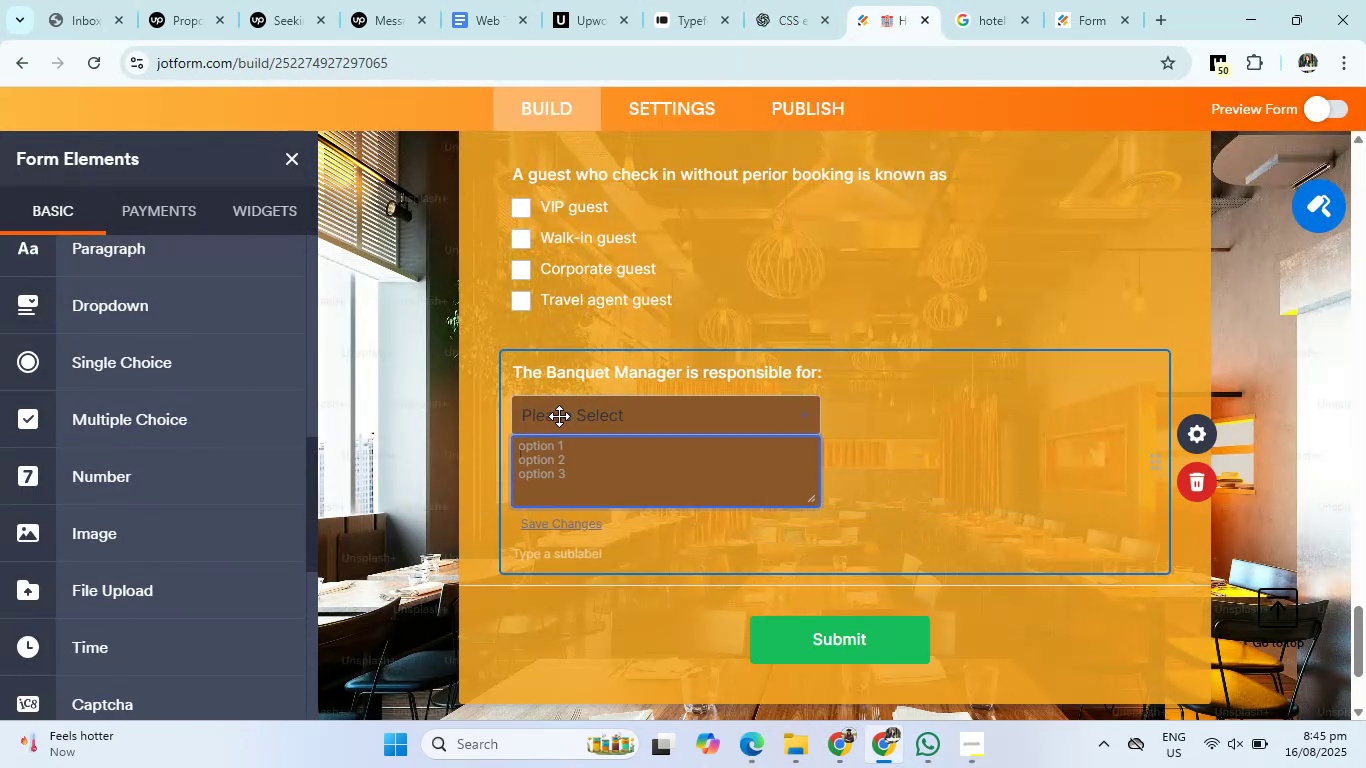 
key(Control+V)
 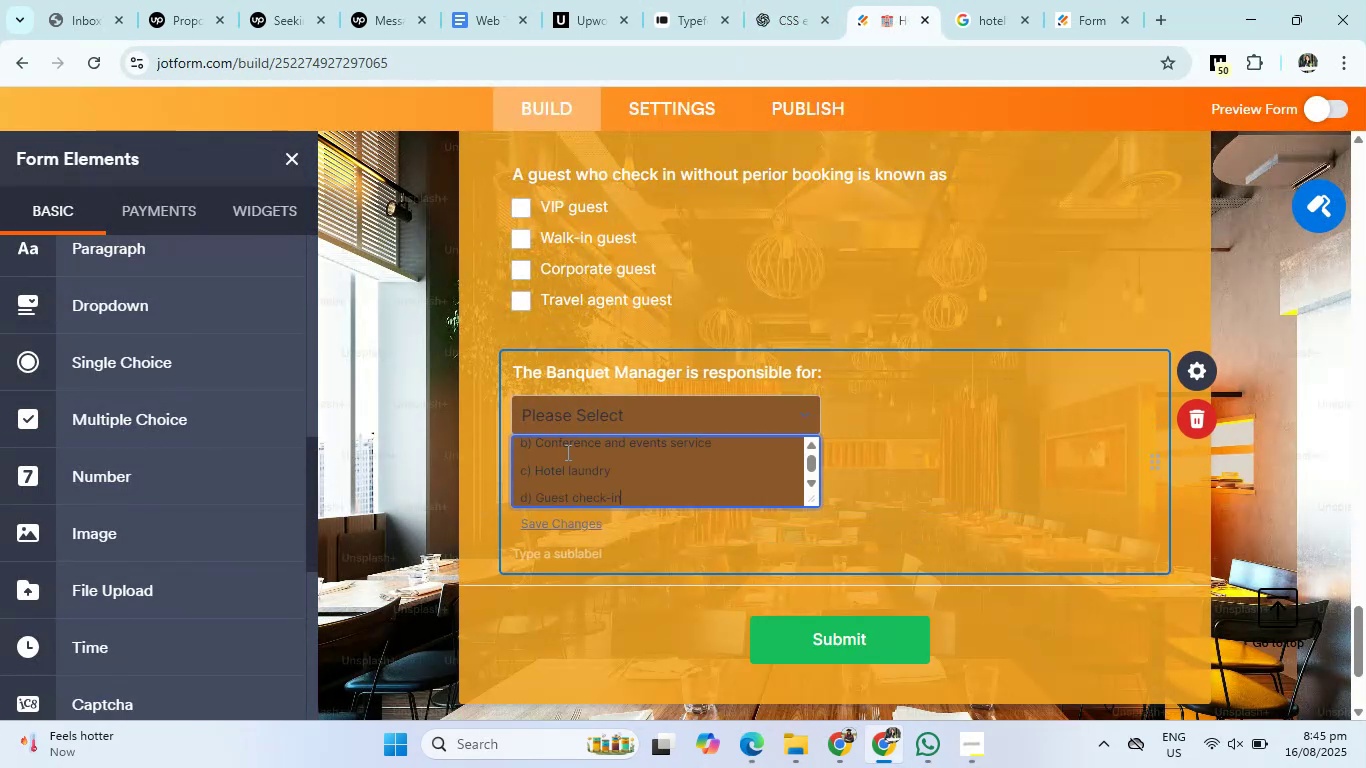 
scroll: coordinate [579, 461], scroll_direction: up, amount: 1.0
 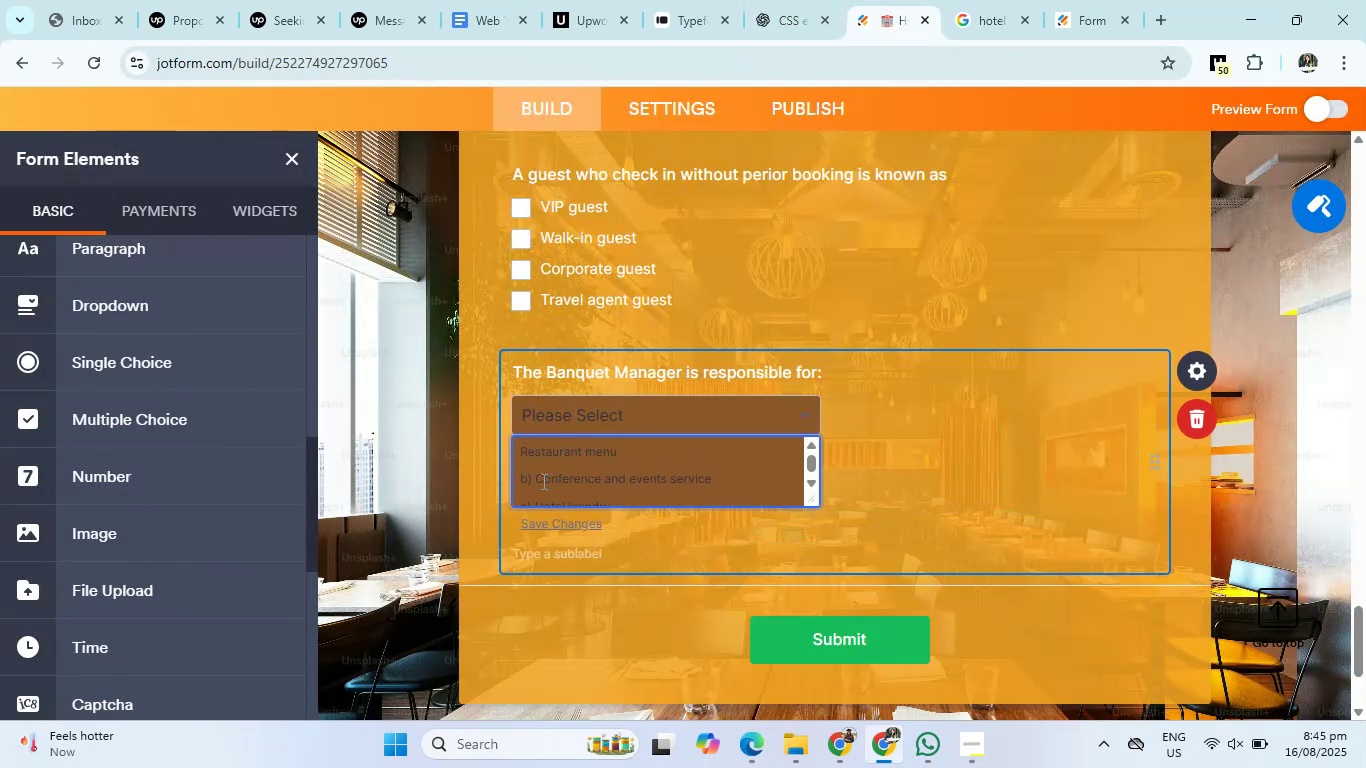 
left_click([533, 481])
 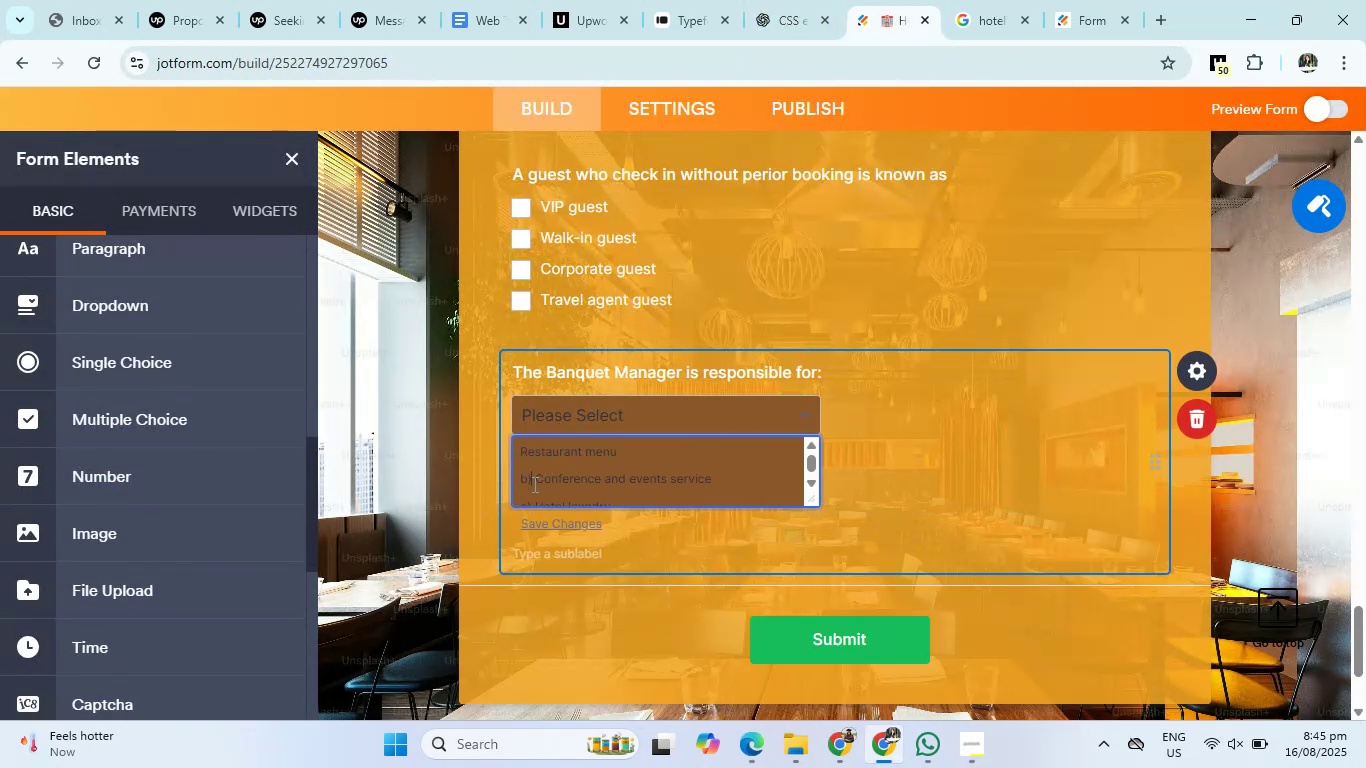 
key(Backspace)
 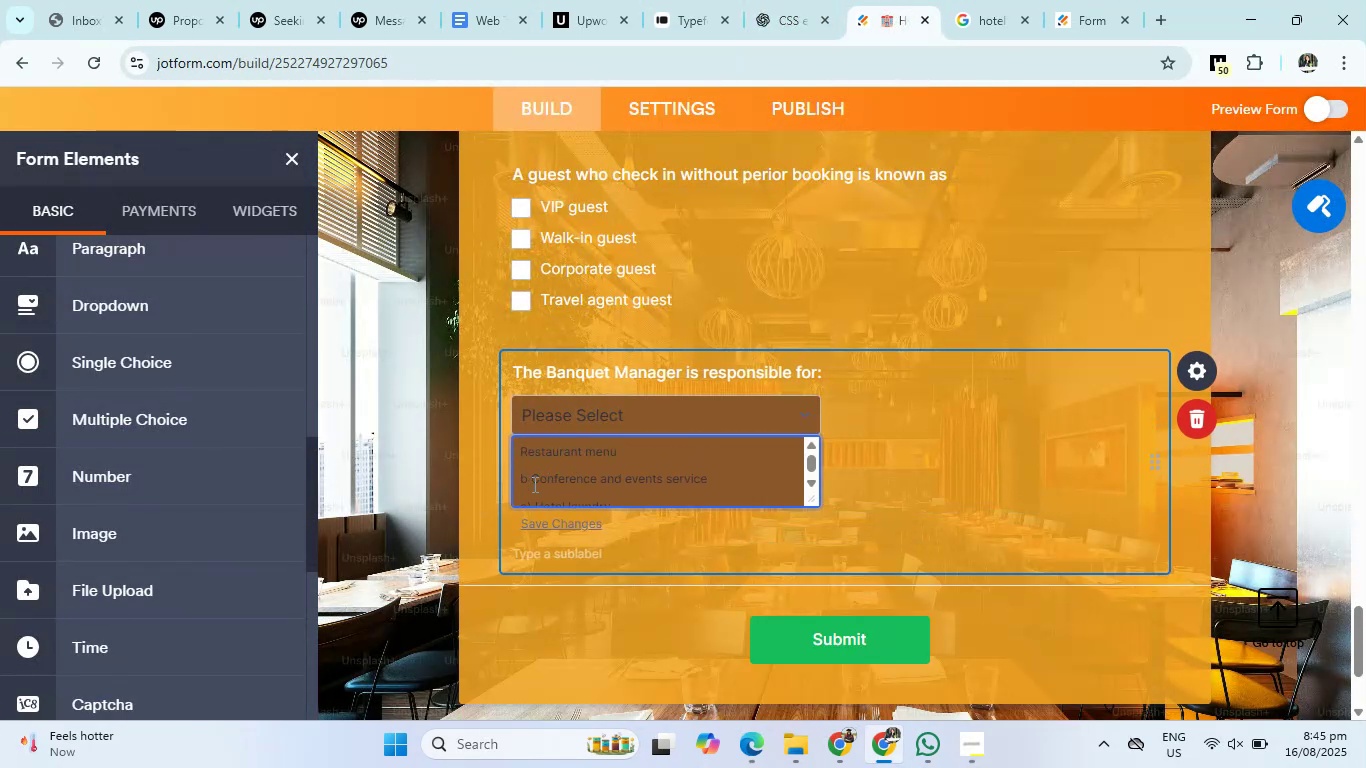 
key(Backspace)
 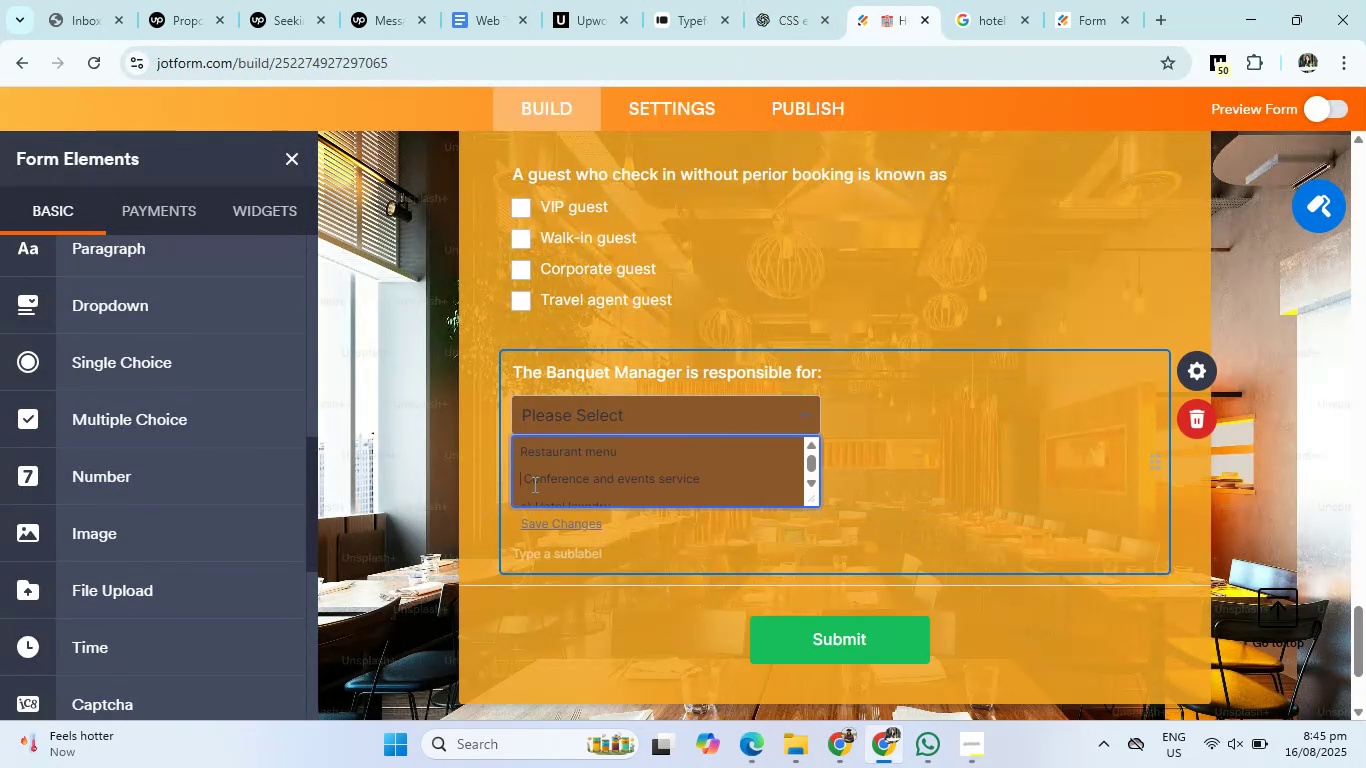 
scroll: coordinate [533, 484], scroll_direction: down, amount: 1.0
 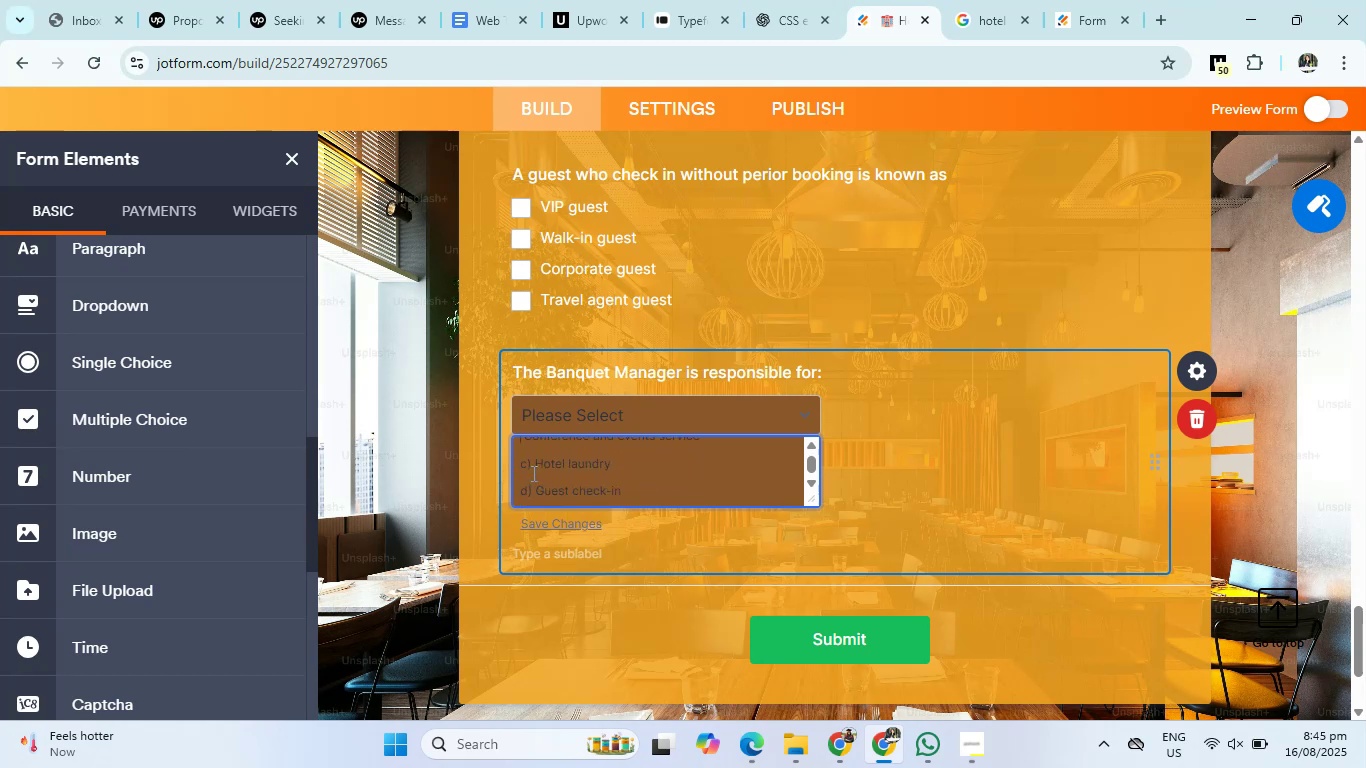 
left_click([536, 467])
 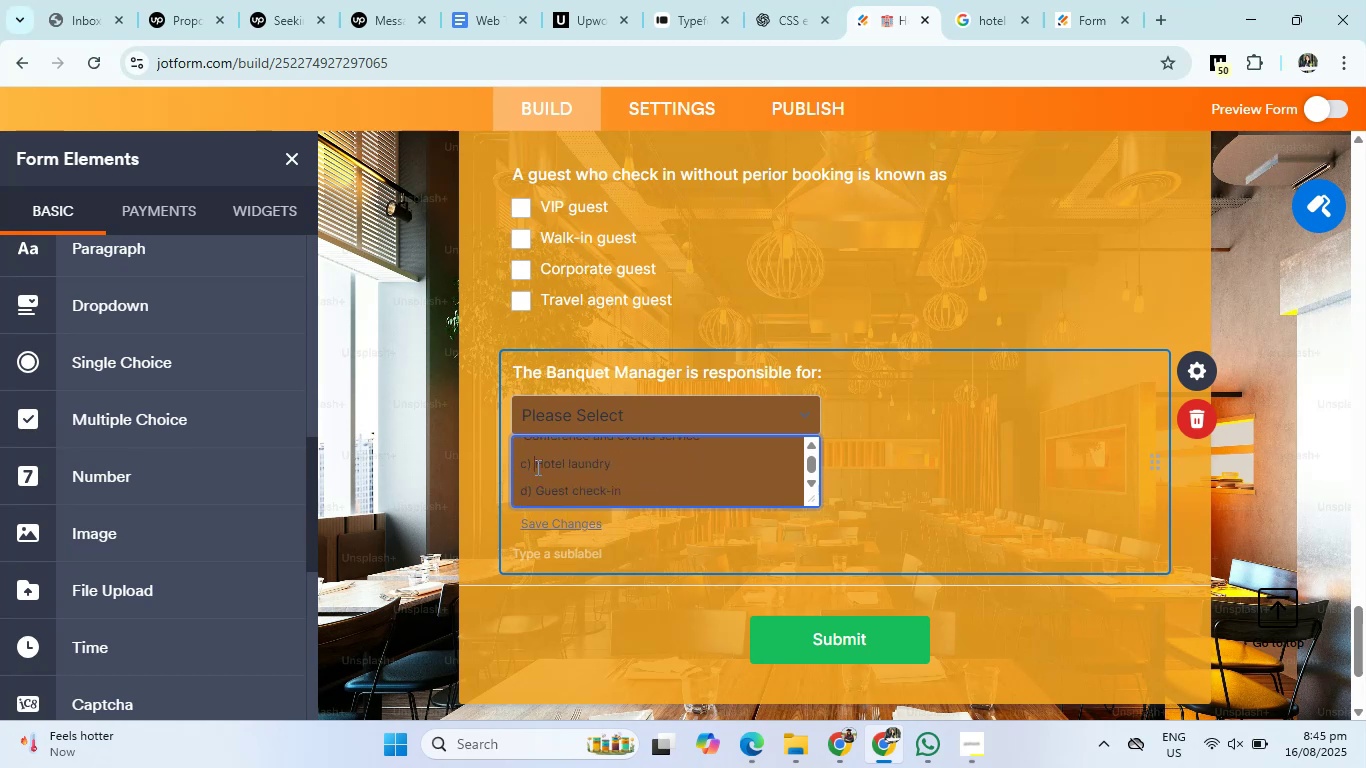 
key(Backspace)
 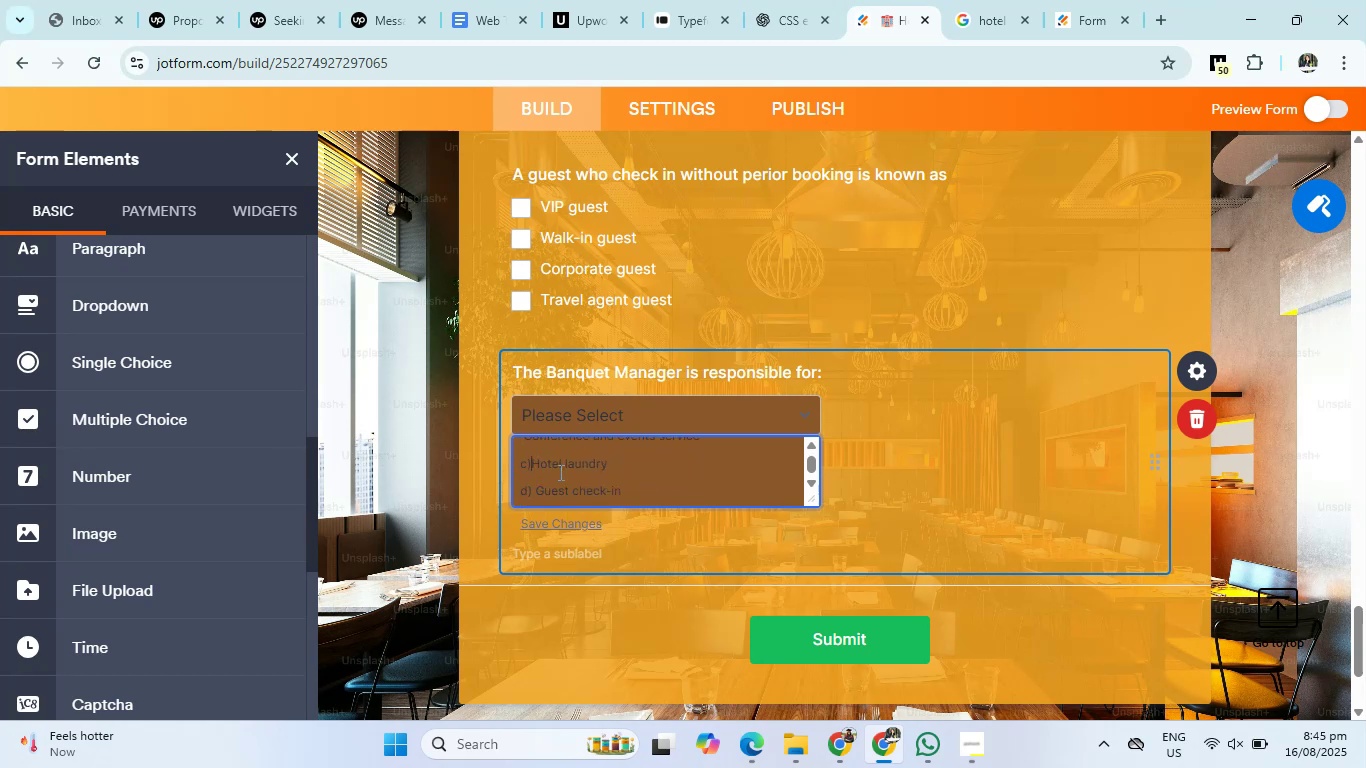 
key(Backspace)
 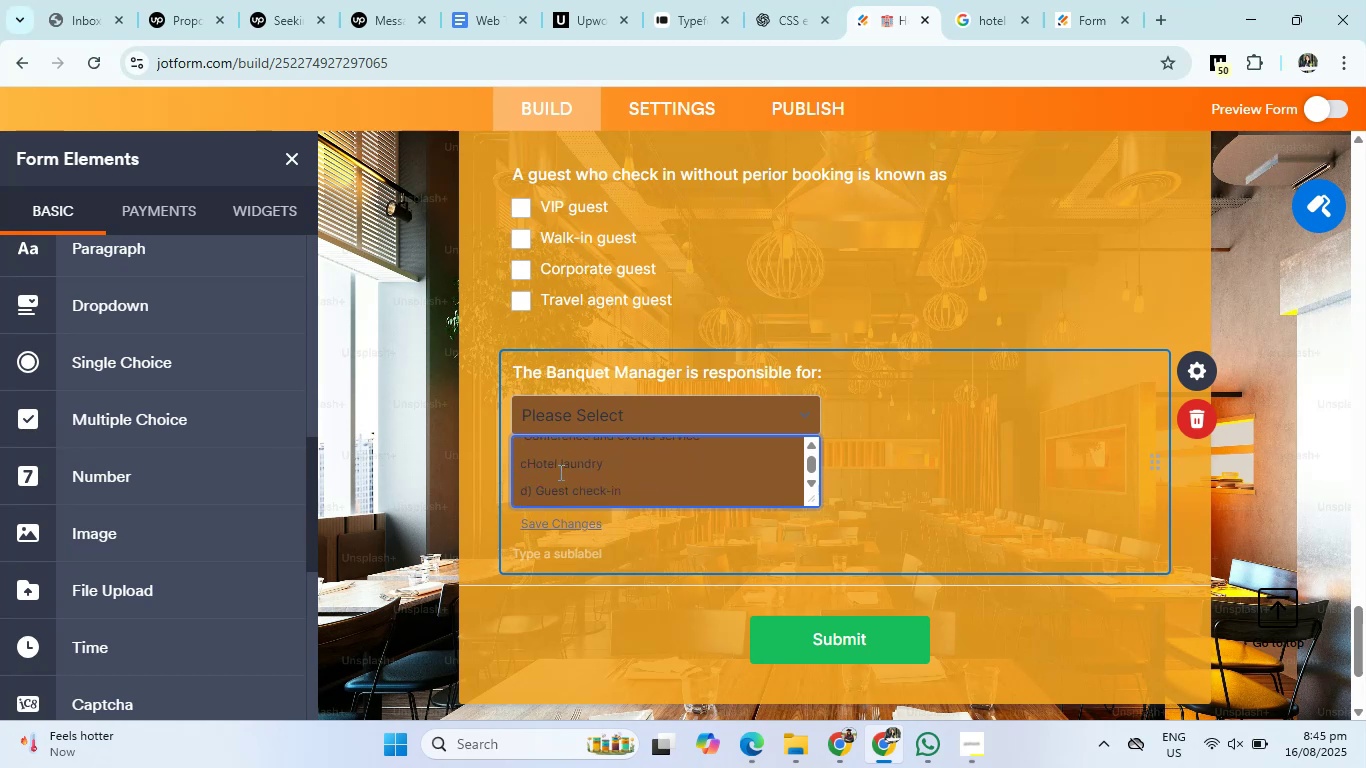 
key(Backspace)
 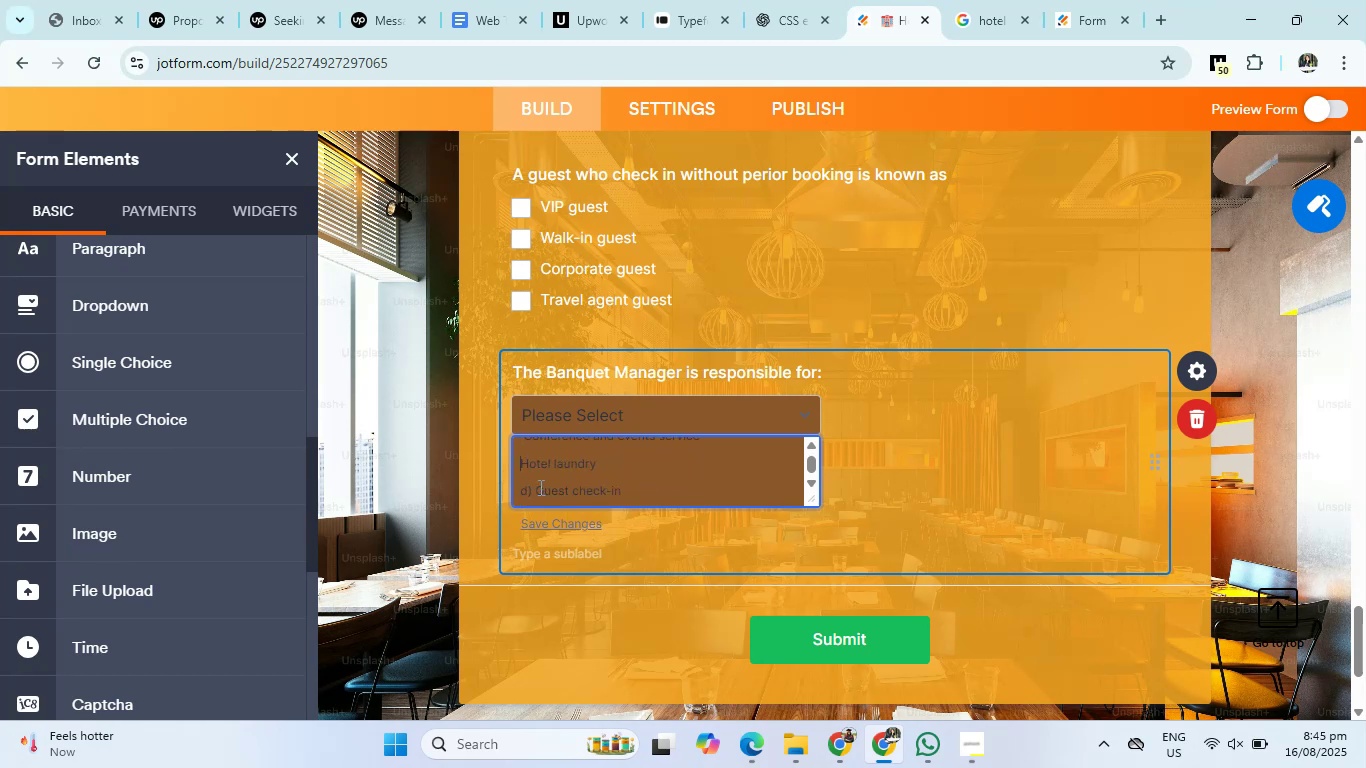 
left_click([537, 490])
 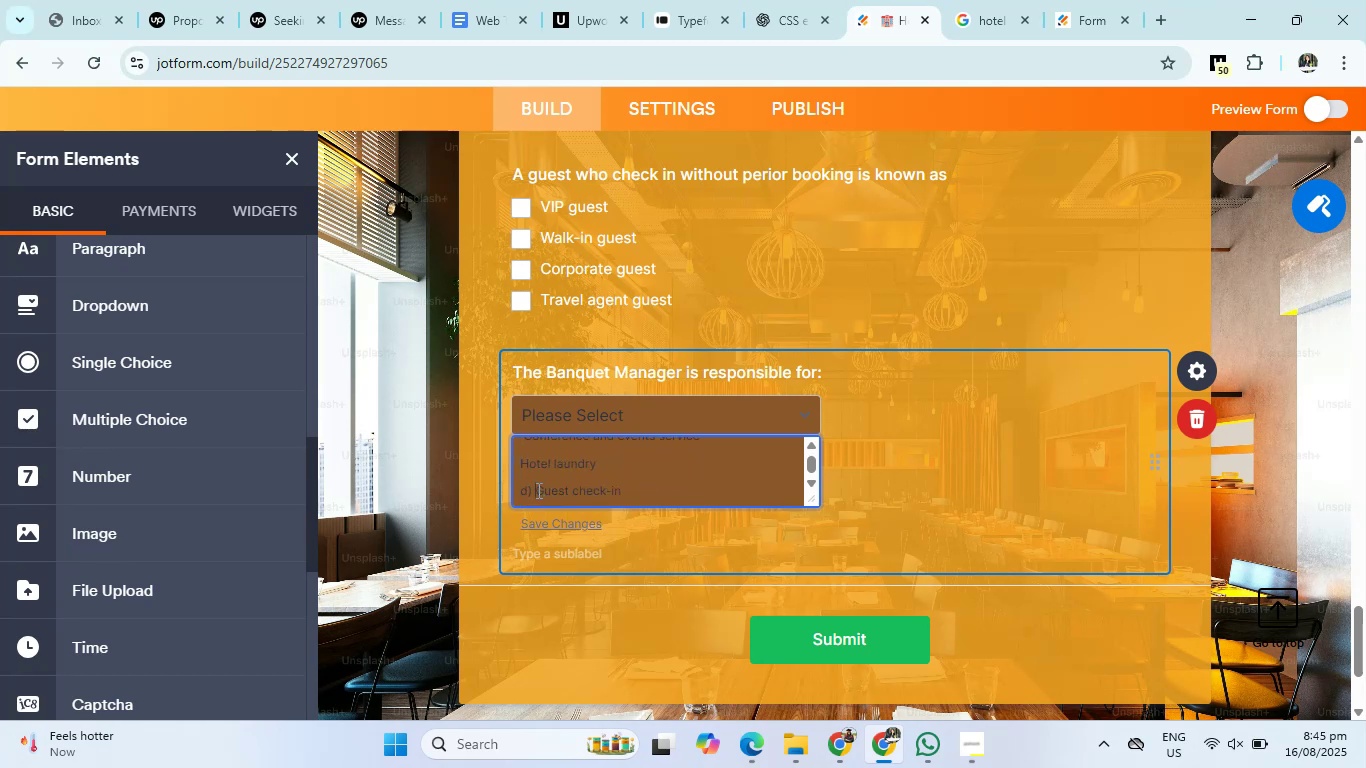 
key(Backspace)
 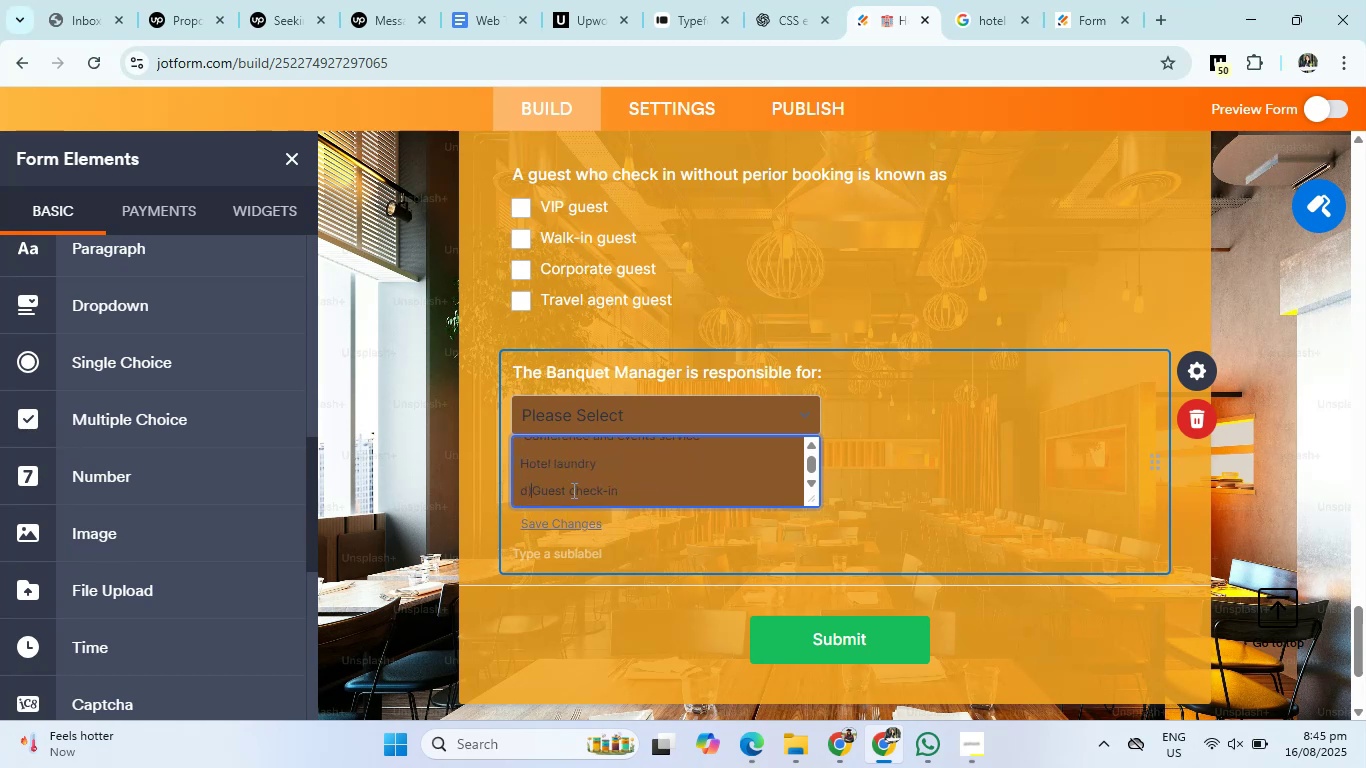 
key(Backspace)
 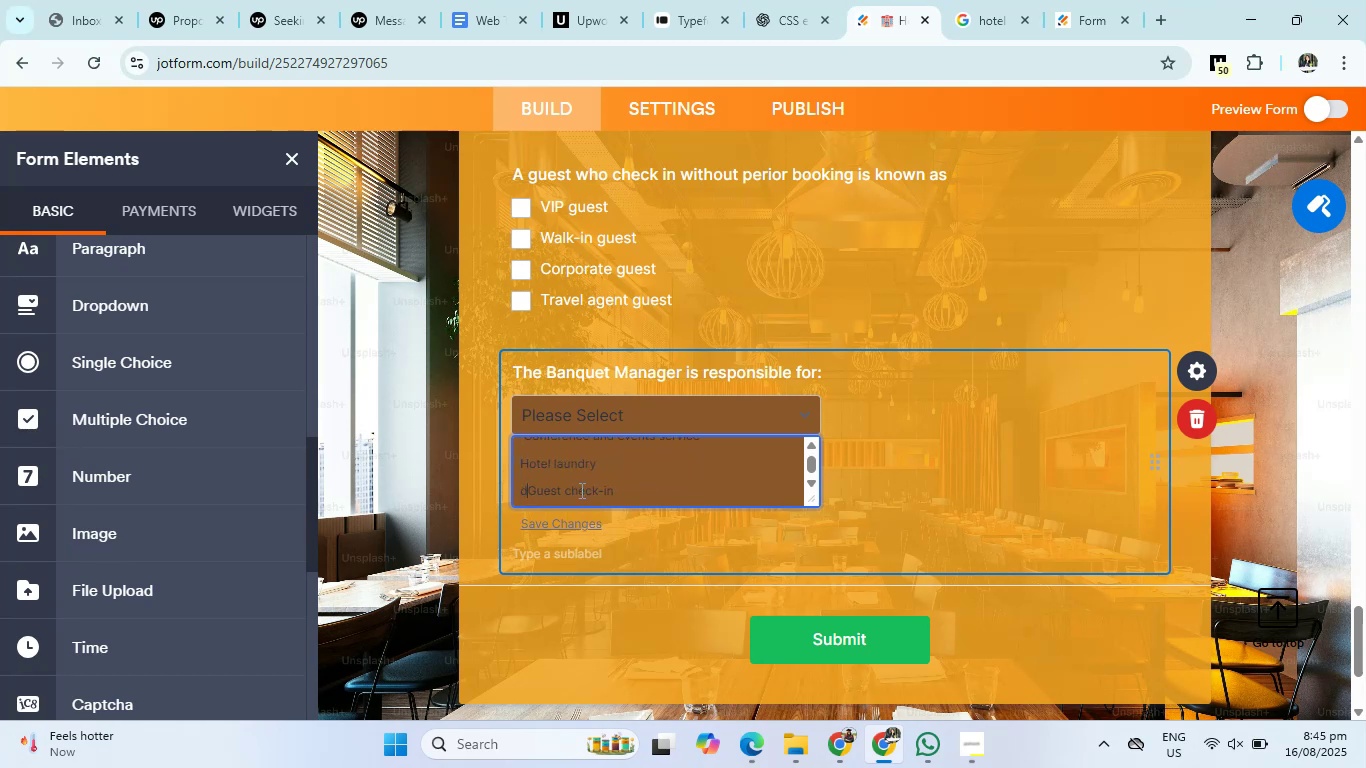 
key(Backspace)
 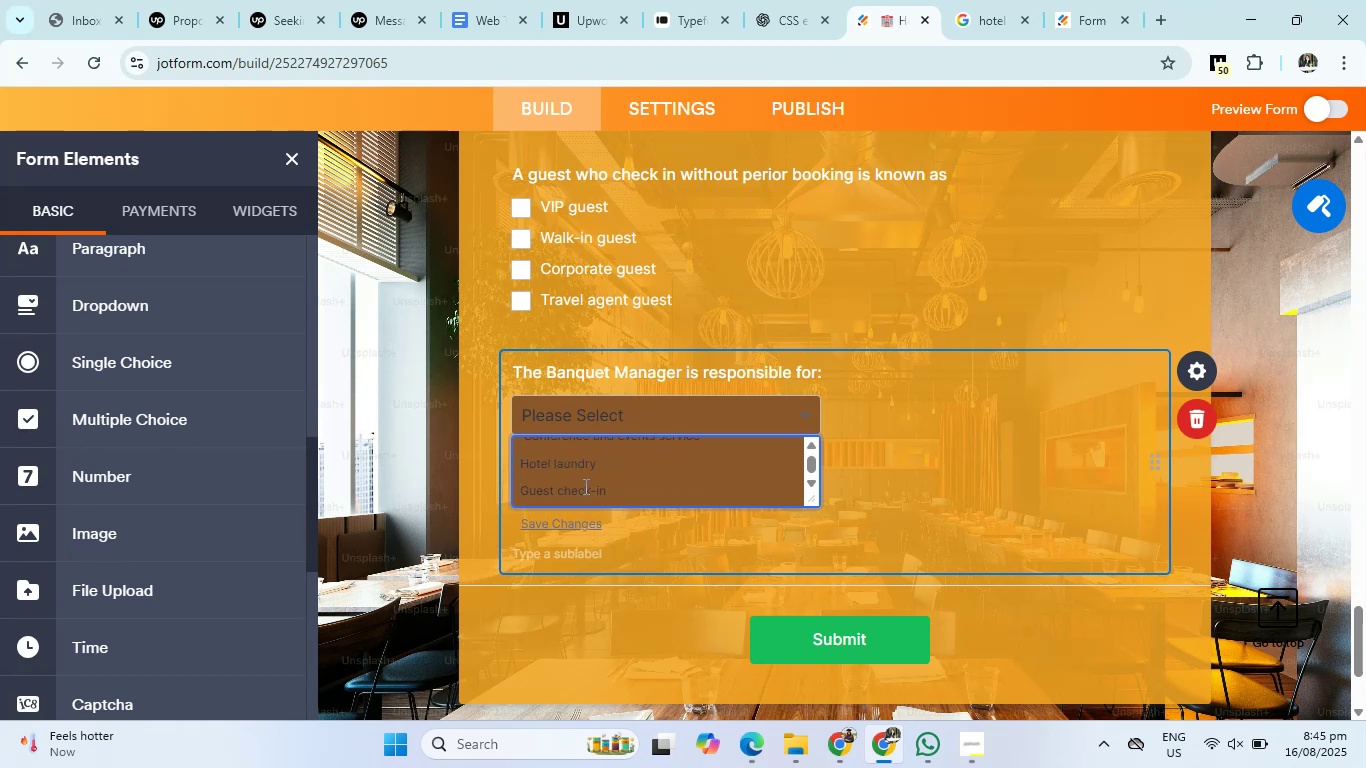 
scroll: coordinate [584, 486], scroll_direction: up, amount: 1.0
 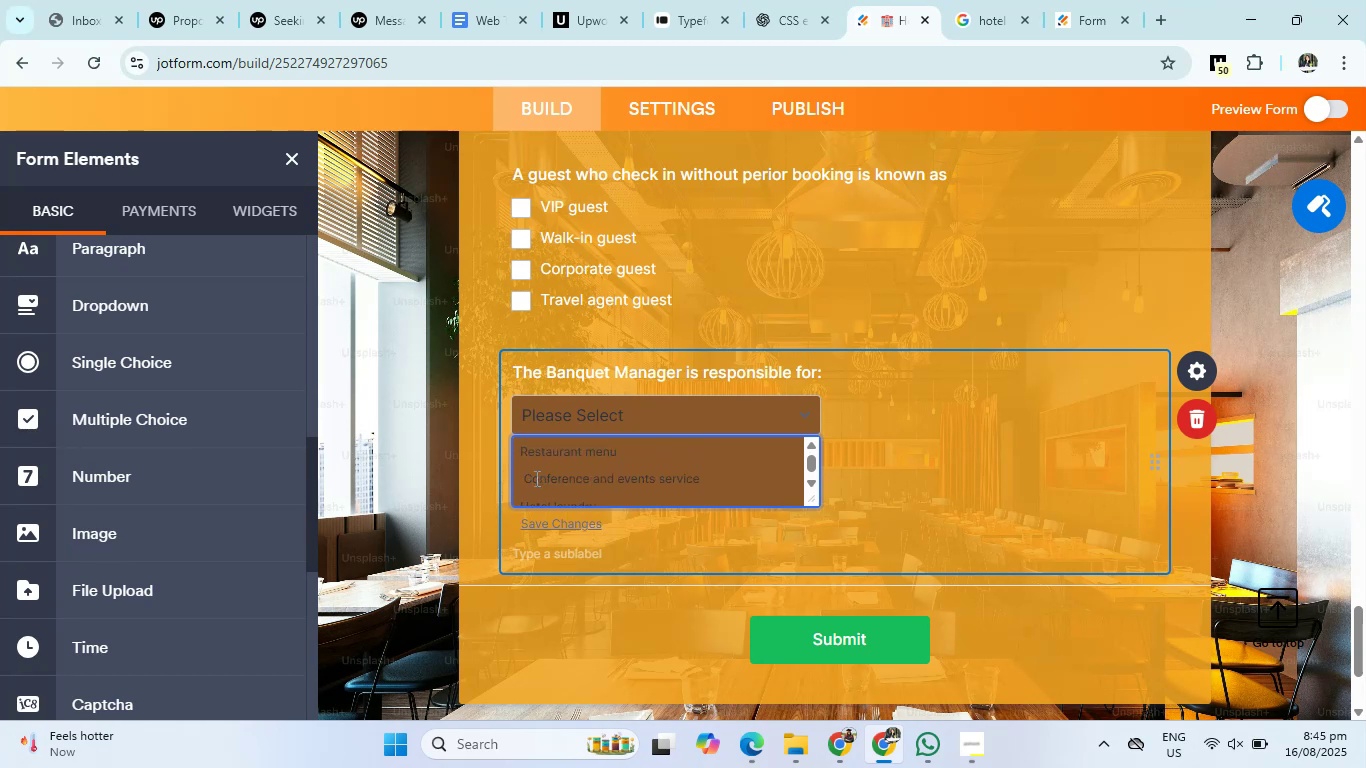 
left_click([527, 484])
 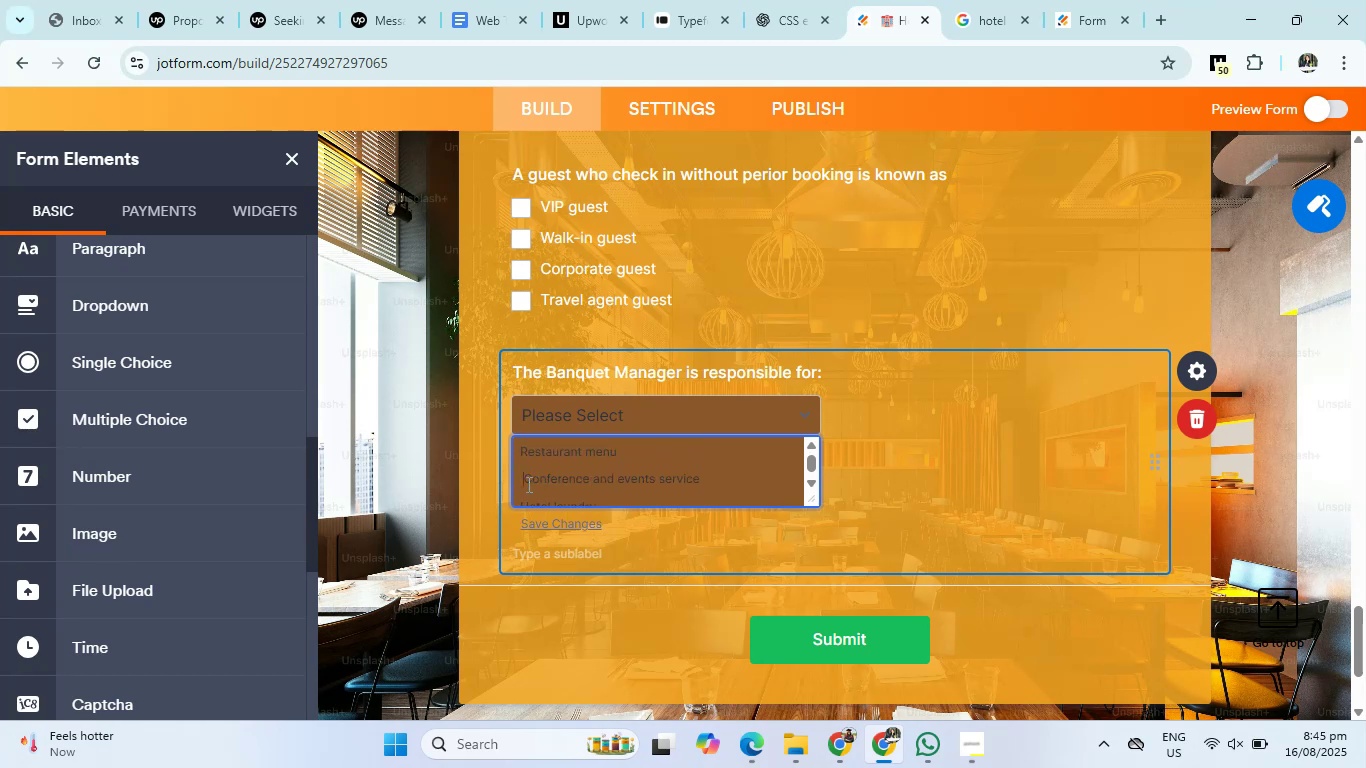 
key(Backspace)
 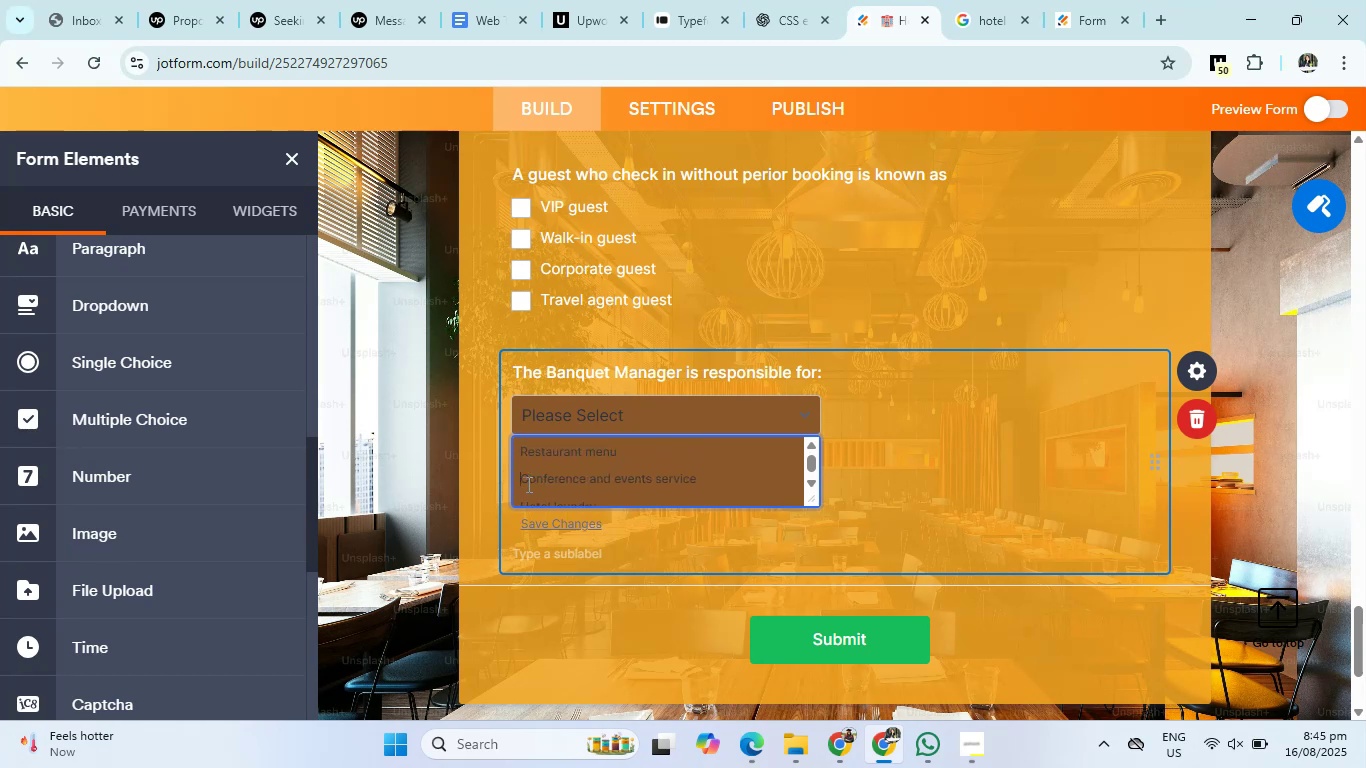 
key(Backspace)
 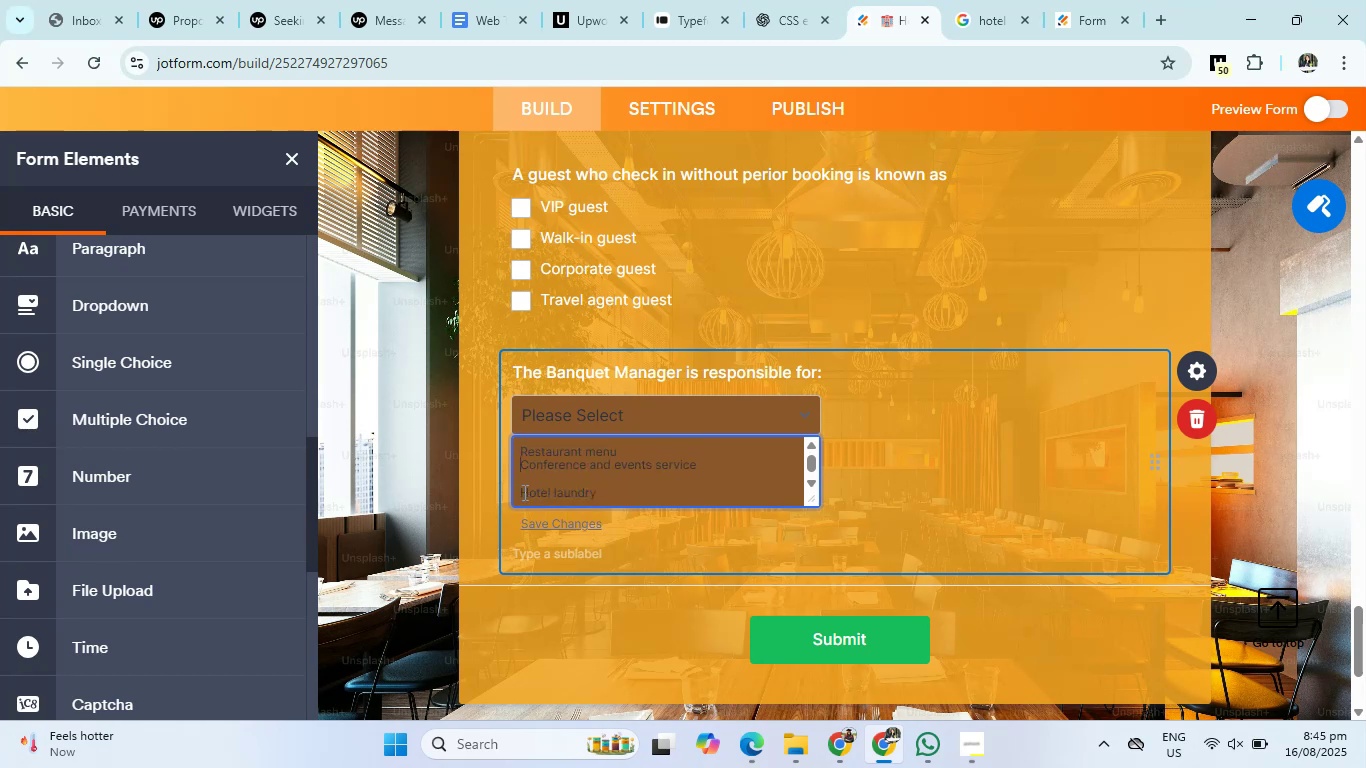 
left_click([517, 496])
 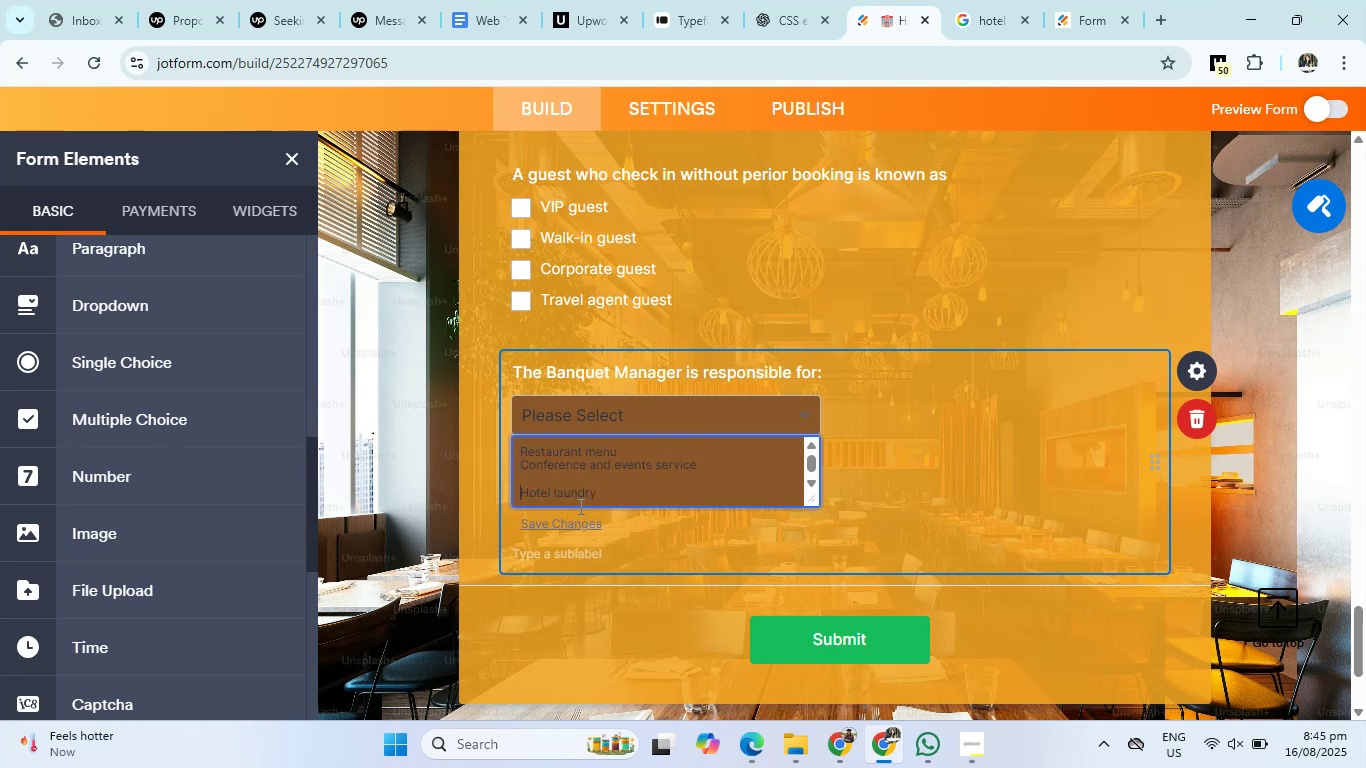 
key(Backspace)
 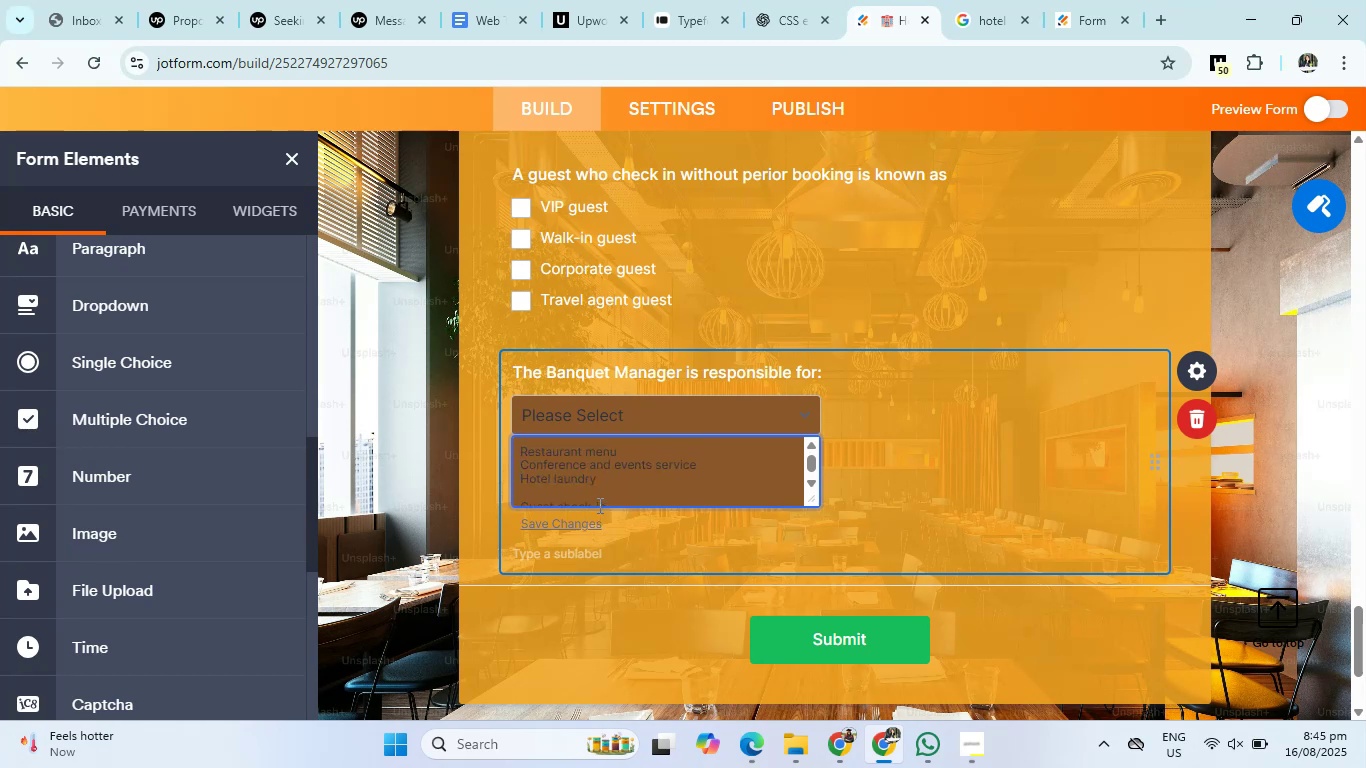 
scroll: coordinate [598, 505], scroll_direction: down, amount: 2.0
 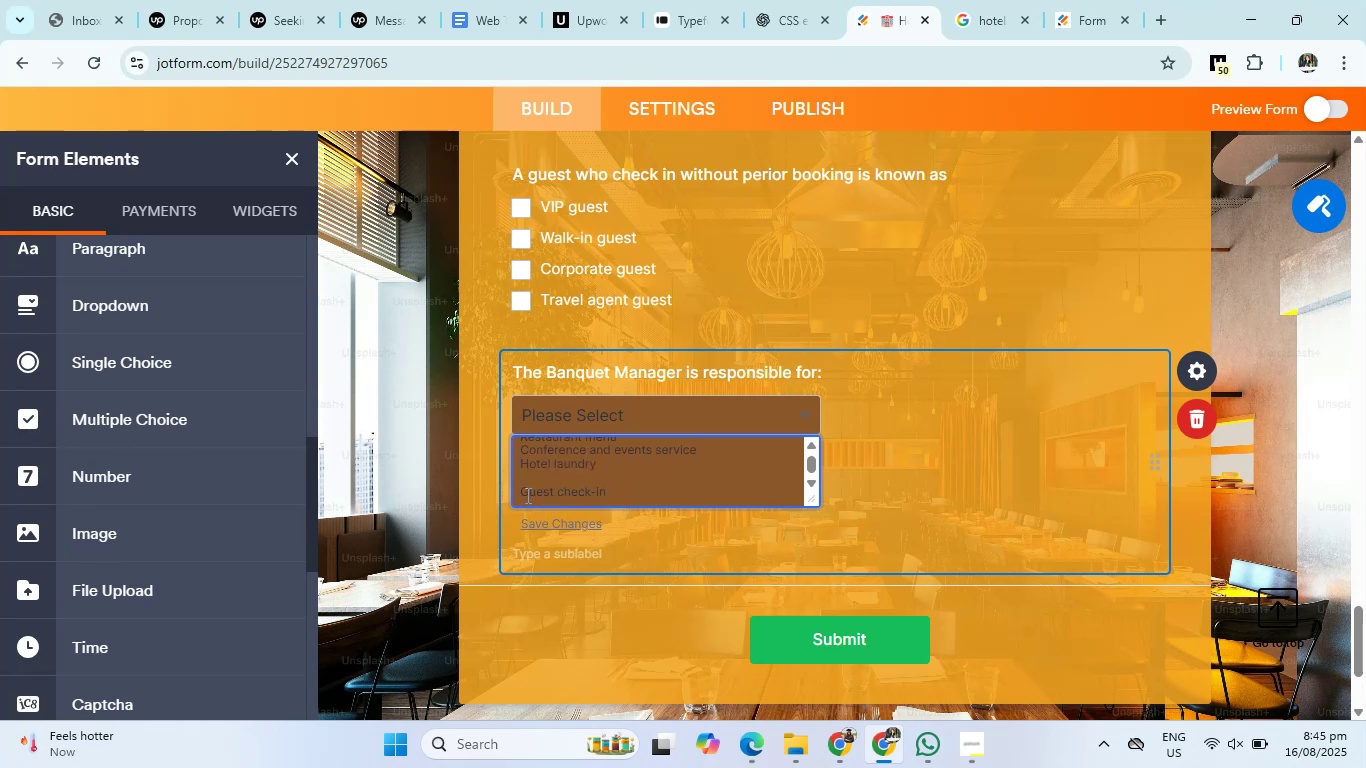 
left_click([522, 495])
 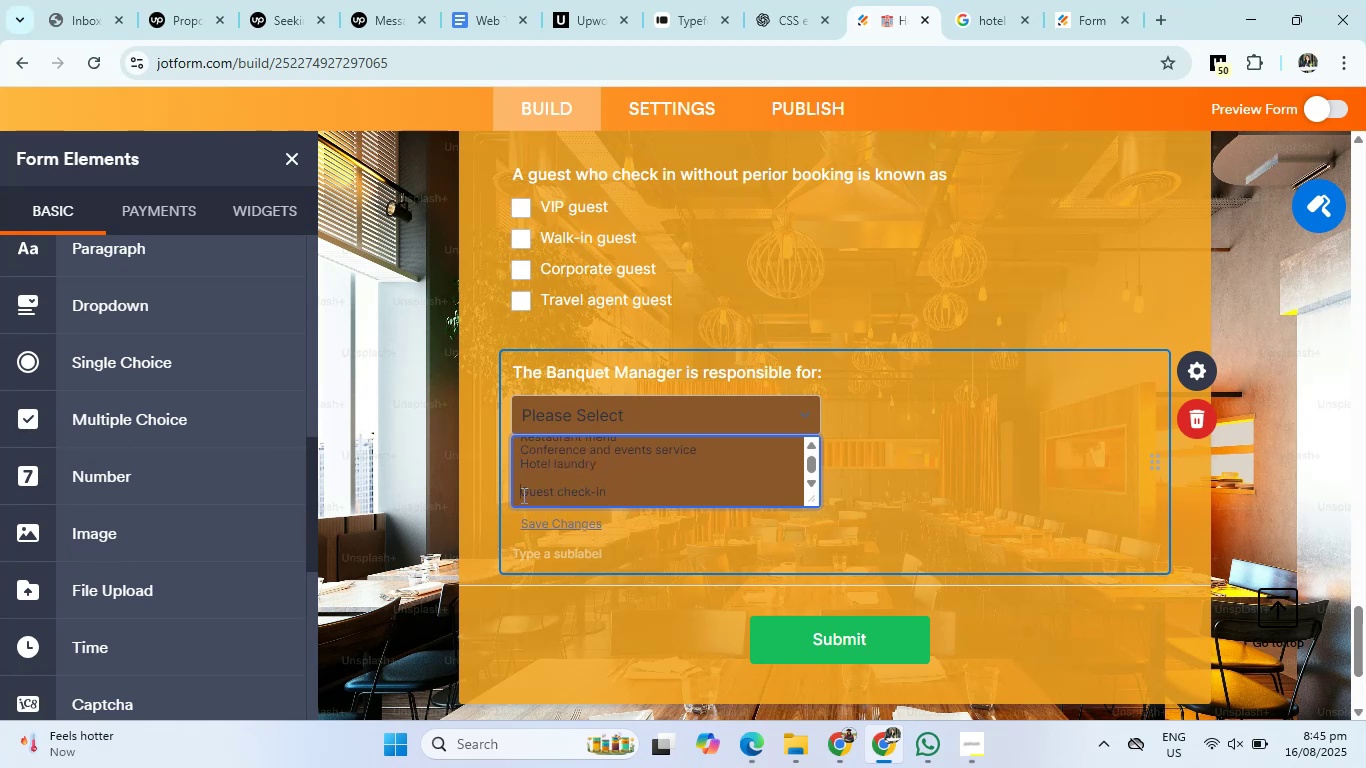 
key(Backspace)
 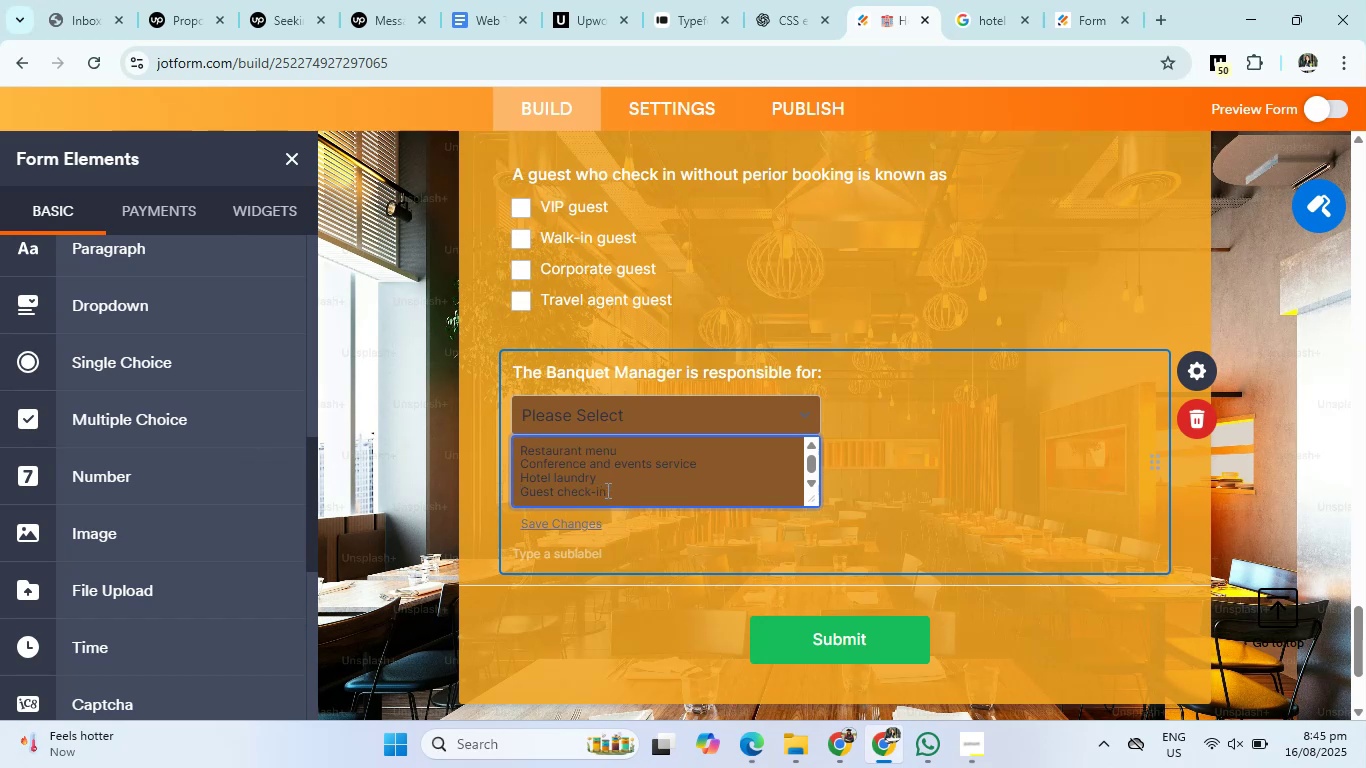 
scroll: coordinate [631, 484], scroll_direction: up, amount: 2.0
 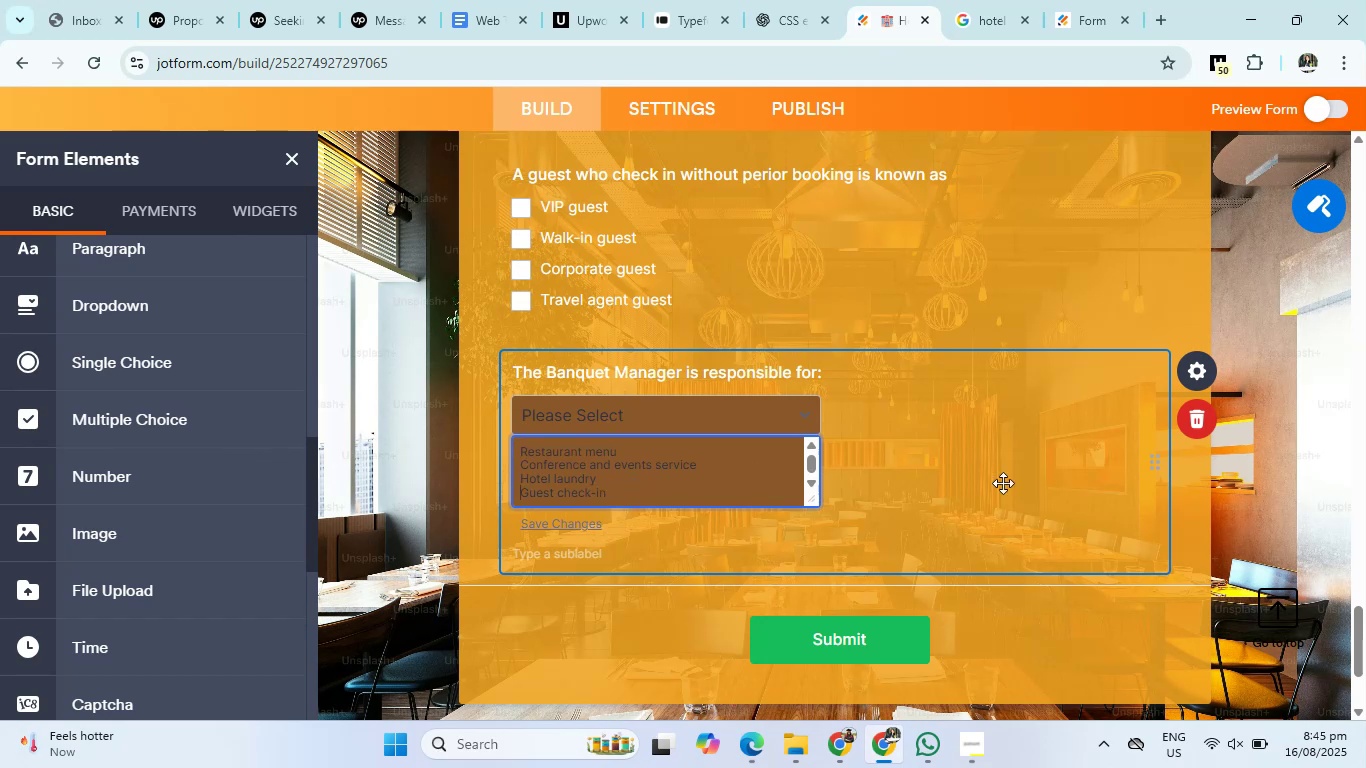 
left_click([1003, 483])
 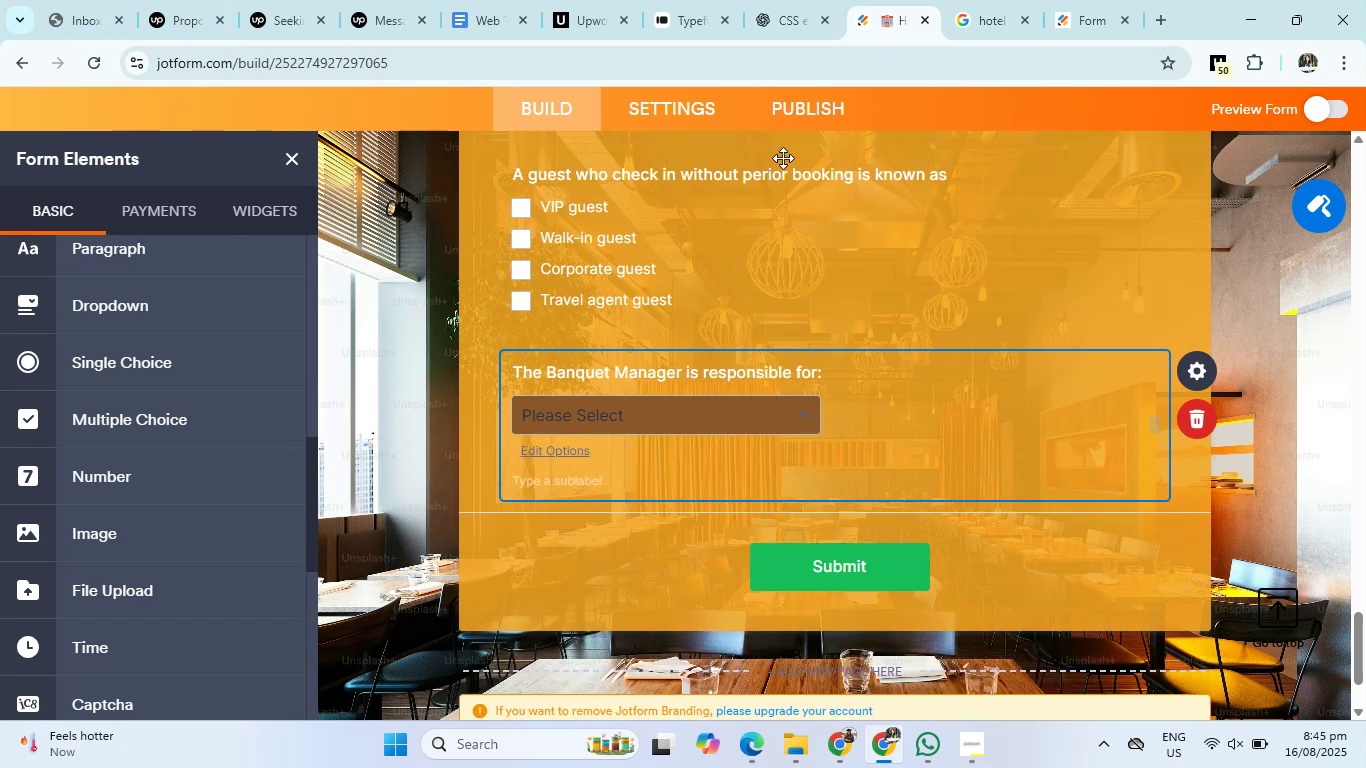 
left_click([794, 7])
 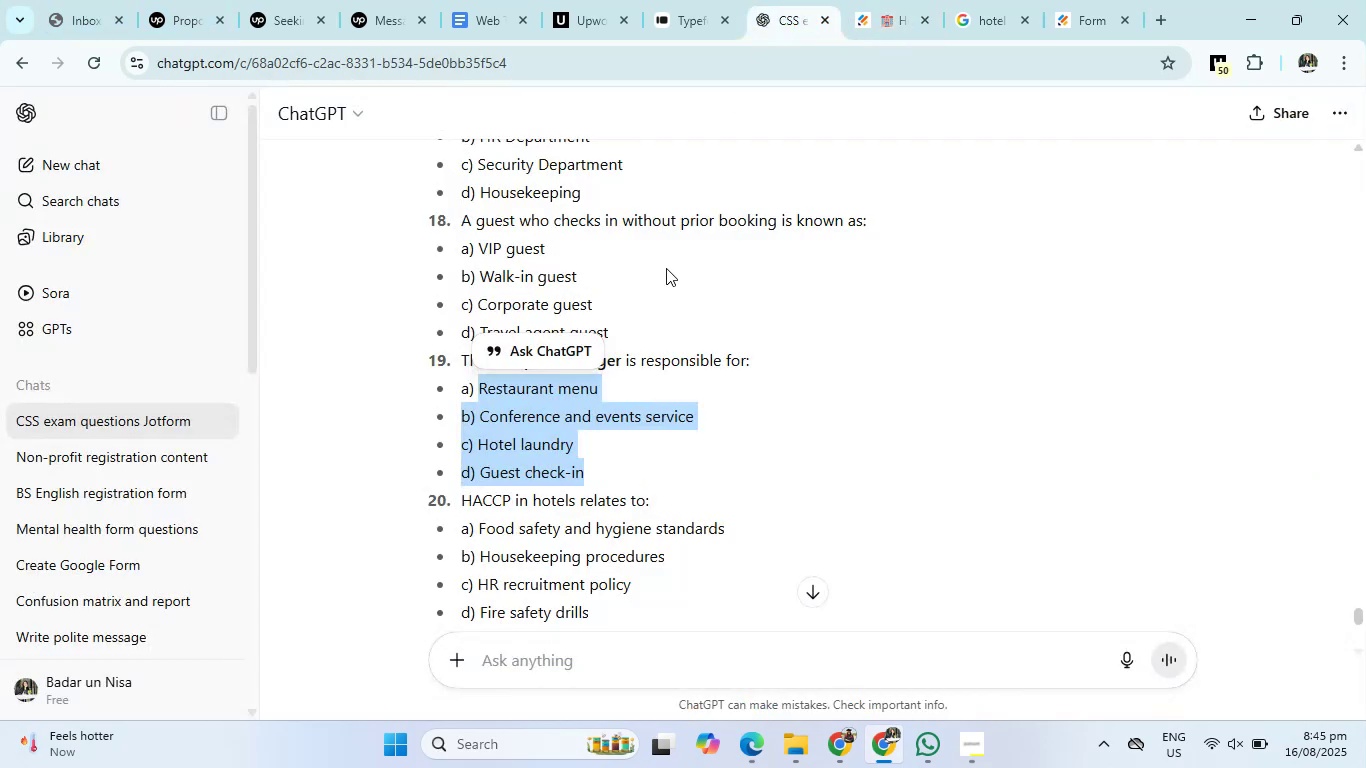 
scroll: coordinate [605, 400], scroll_direction: down, amount: 2.0
 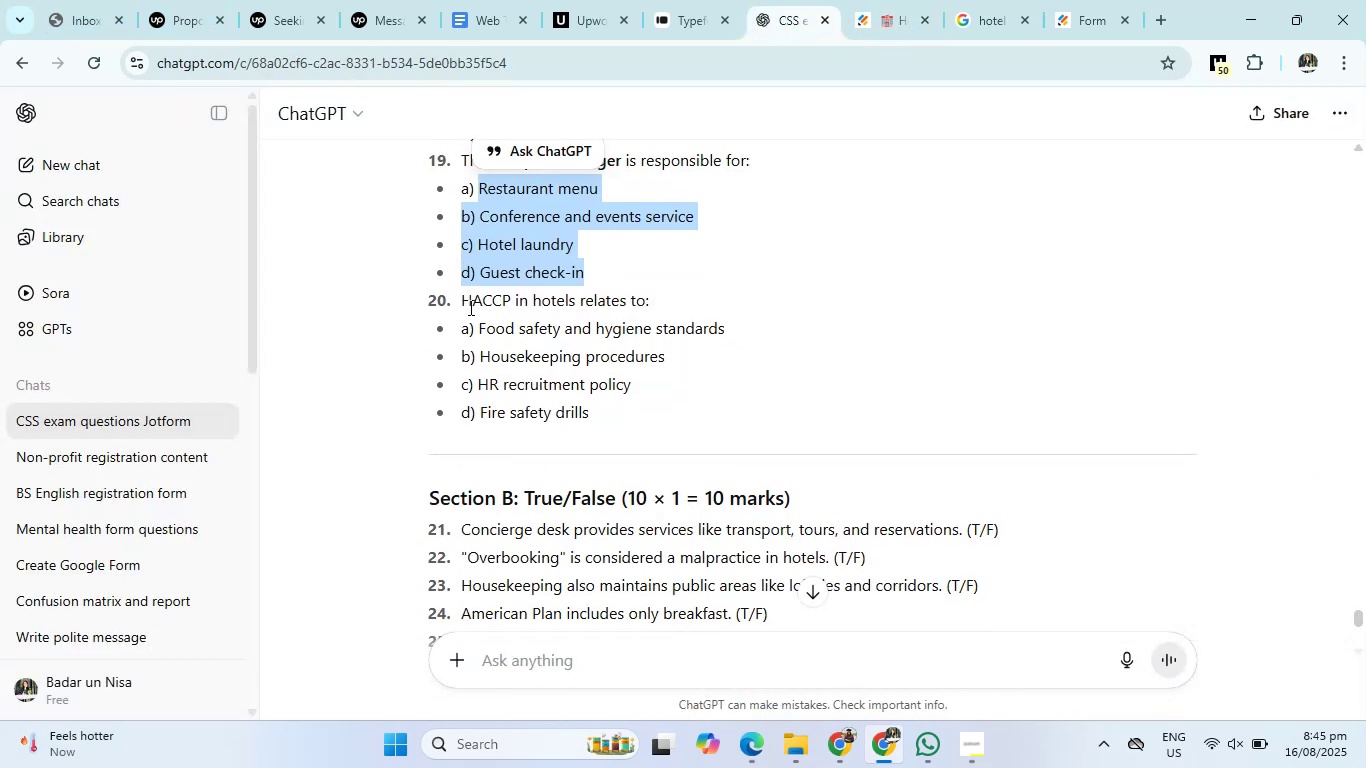 
left_click_drag(start_coordinate=[458, 298], to_coordinate=[712, 302])
 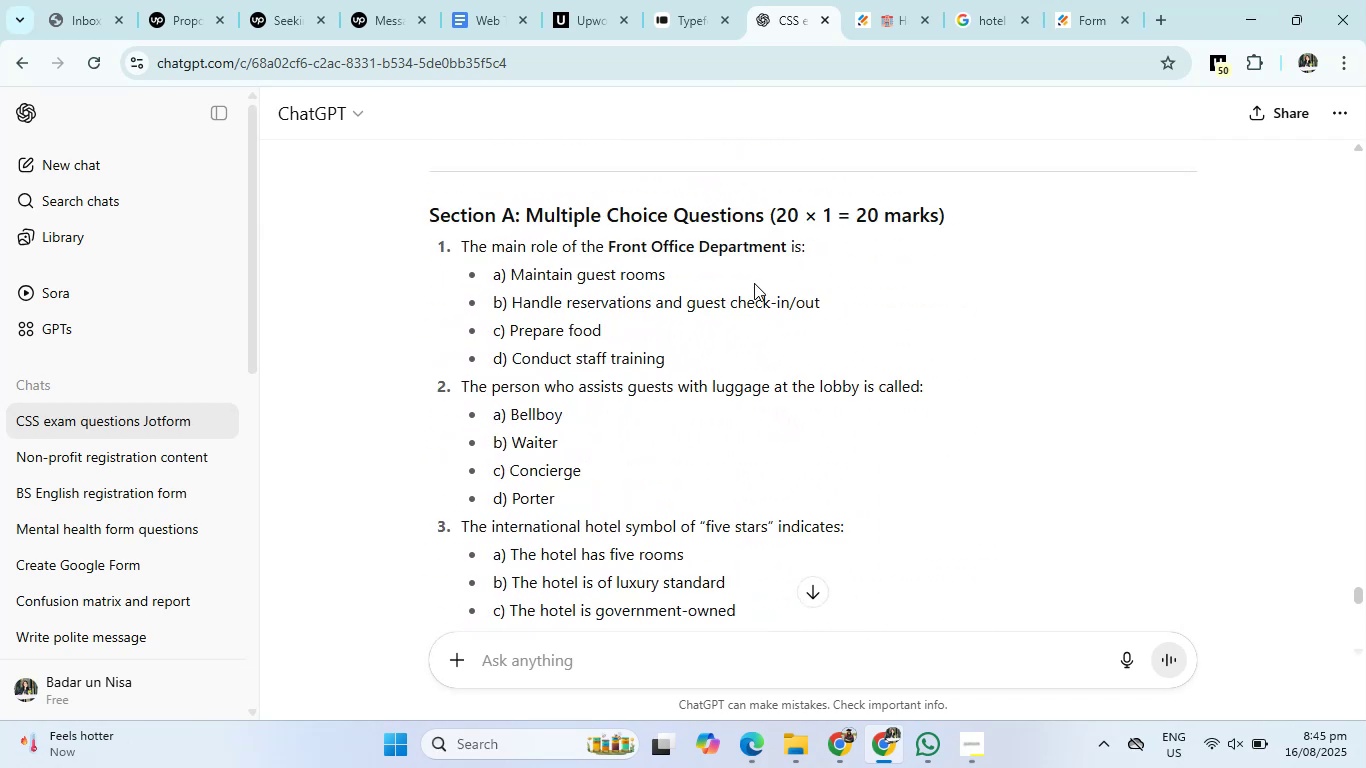 
wait(9.36)
 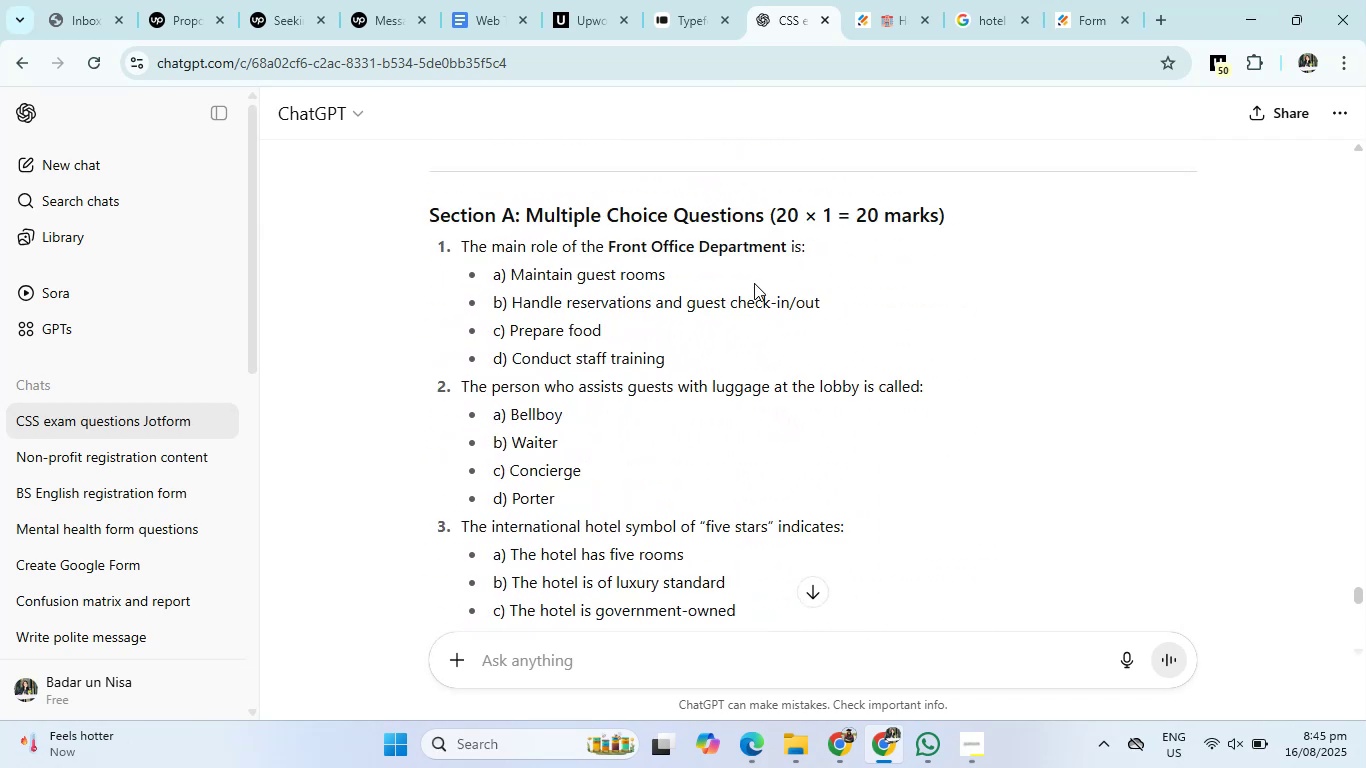 
left_click([882, 0])
 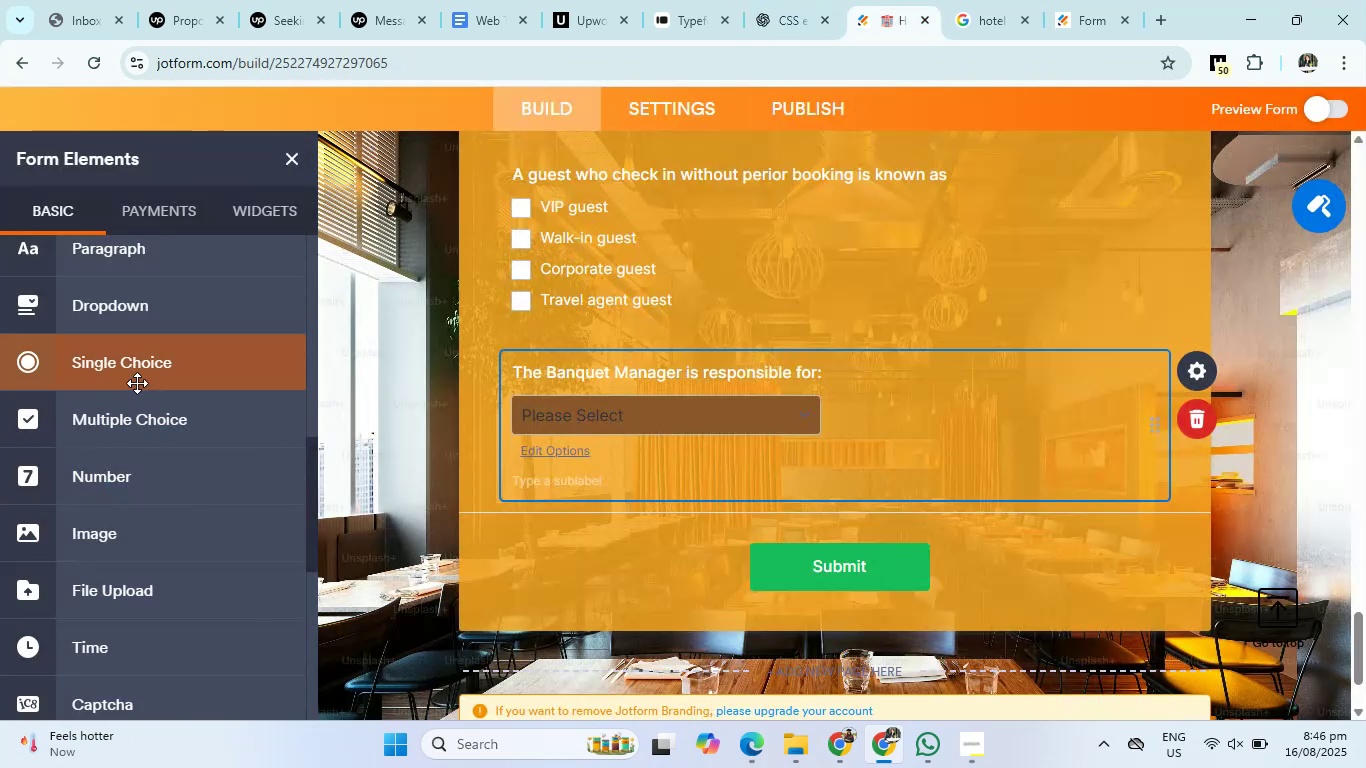 
left_click([137, 383])
 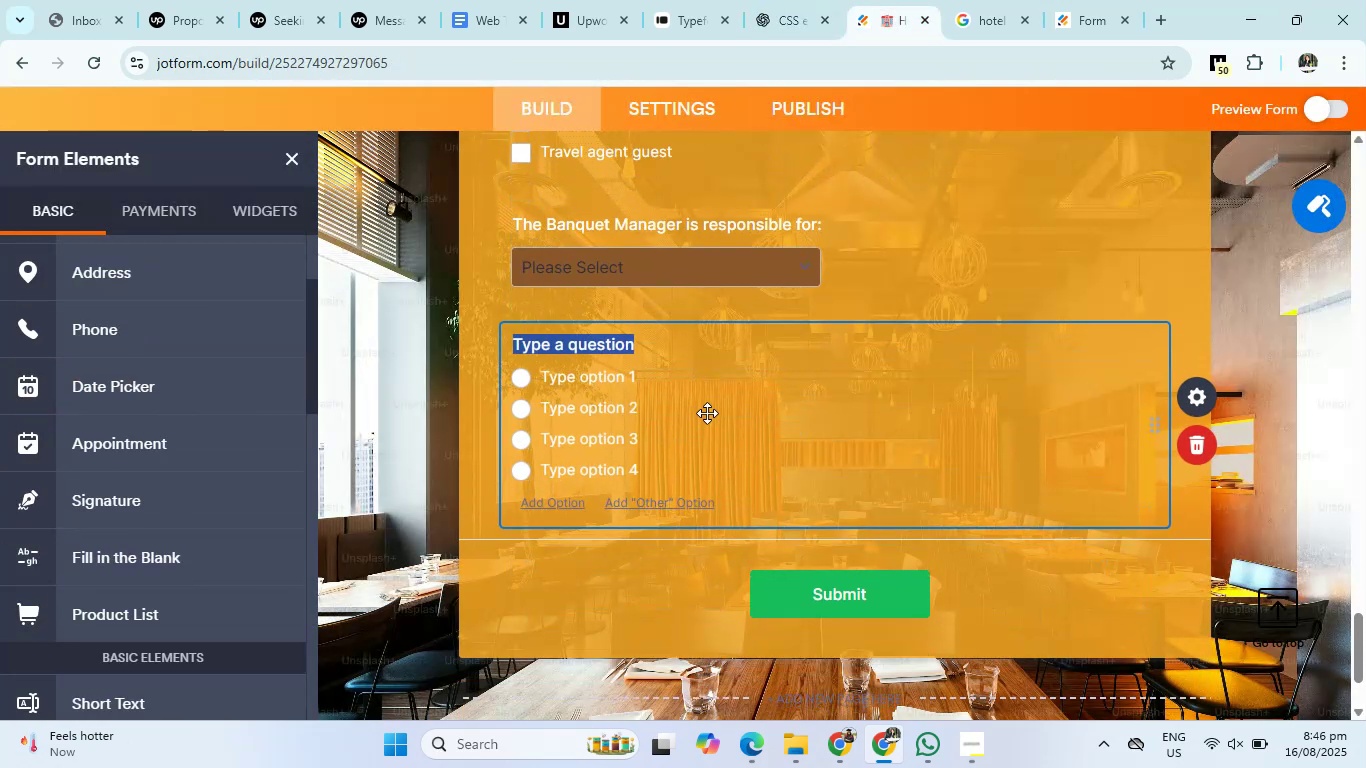 
key(Backspace)
type(HACCp )
key(Backspace)
key(Backspace)
type(P")
 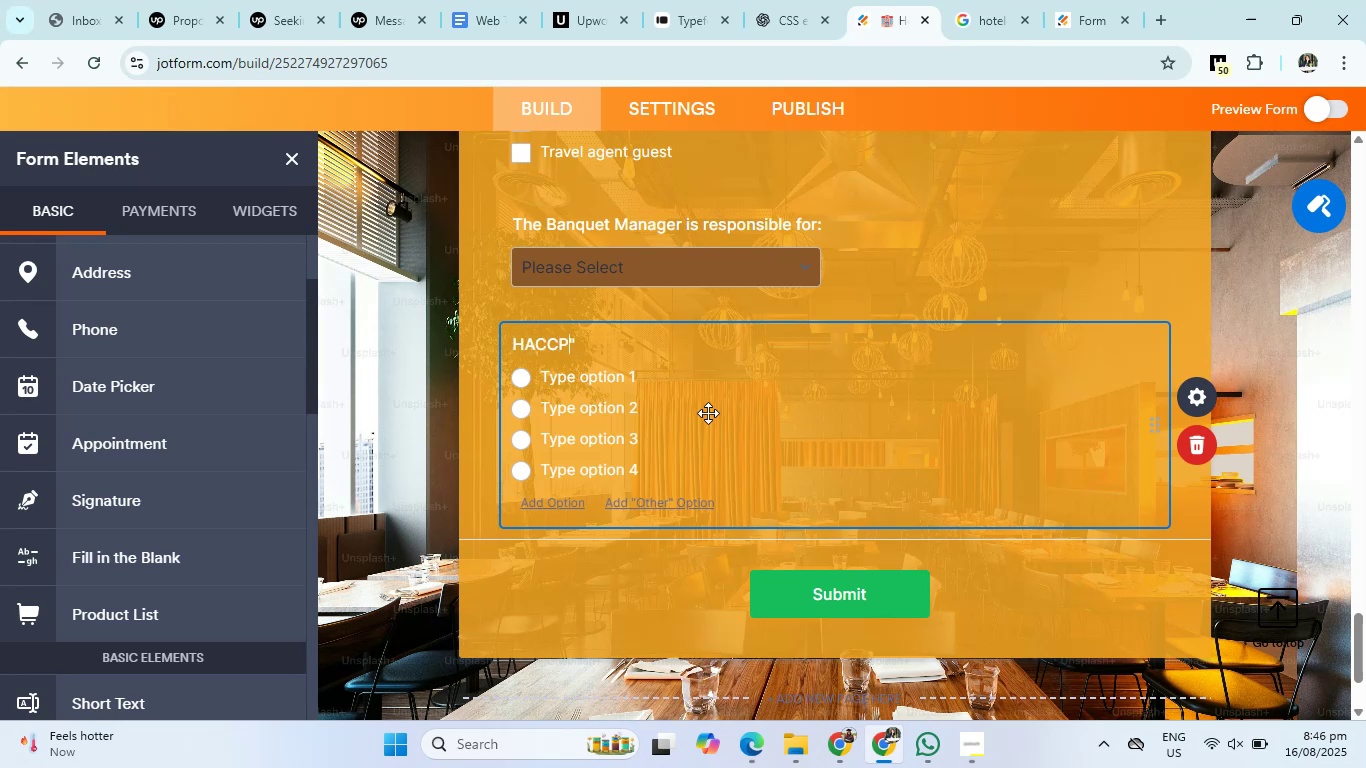 
 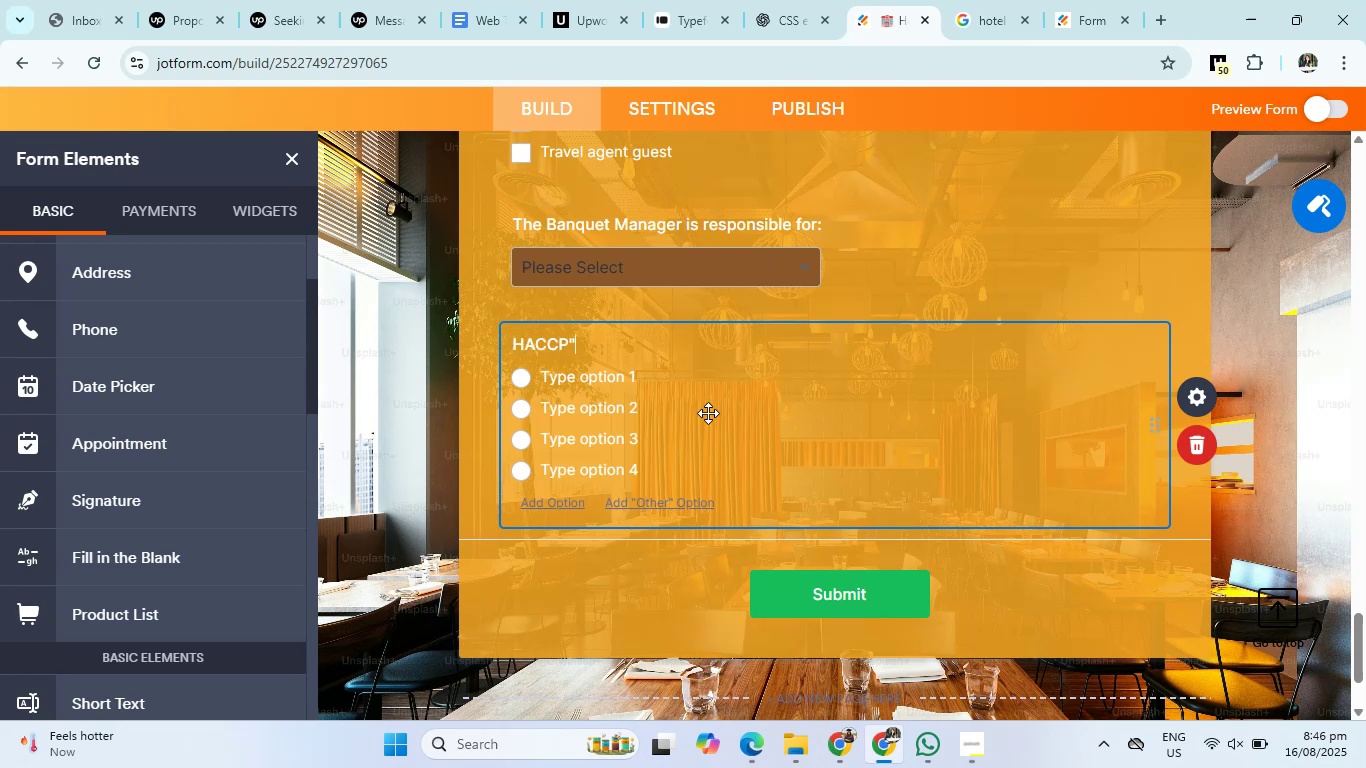 
key(ArrowLeft)
 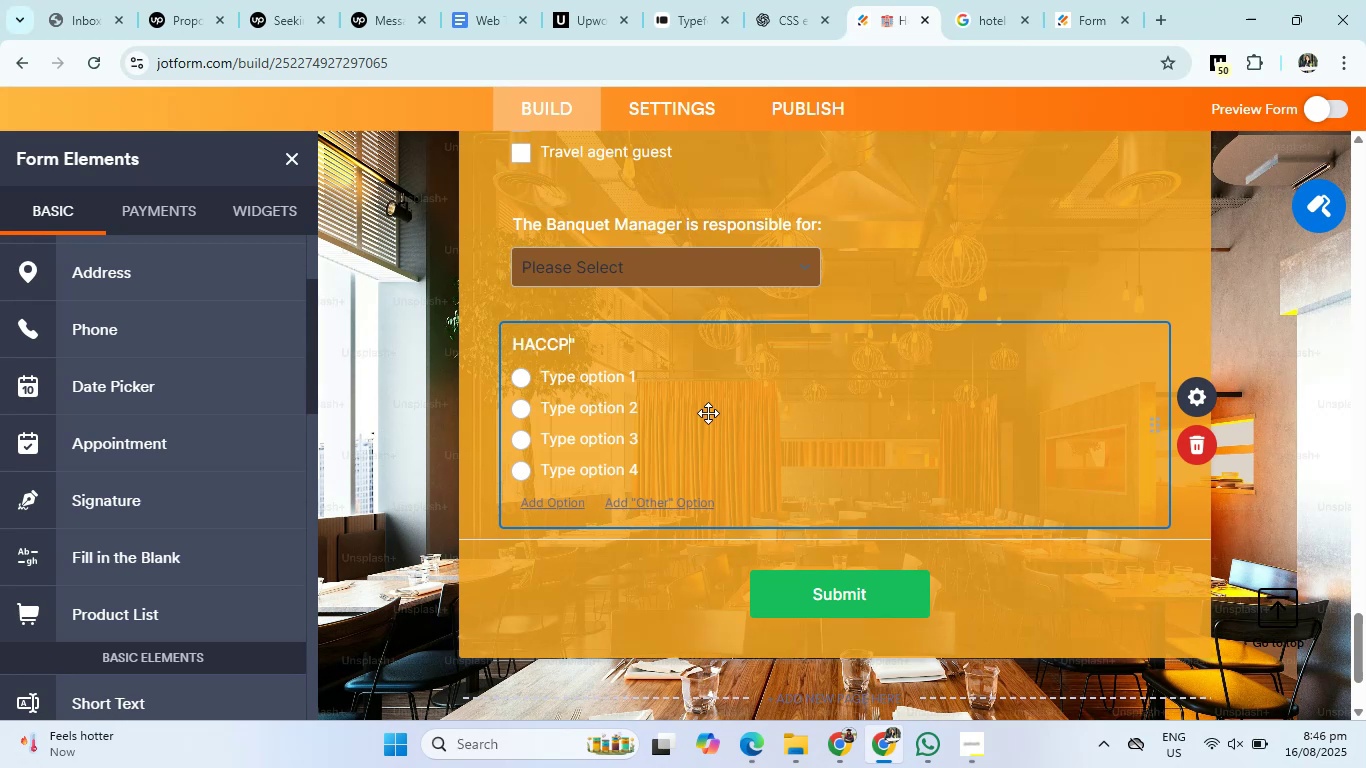 
key(ArrowLeft)
 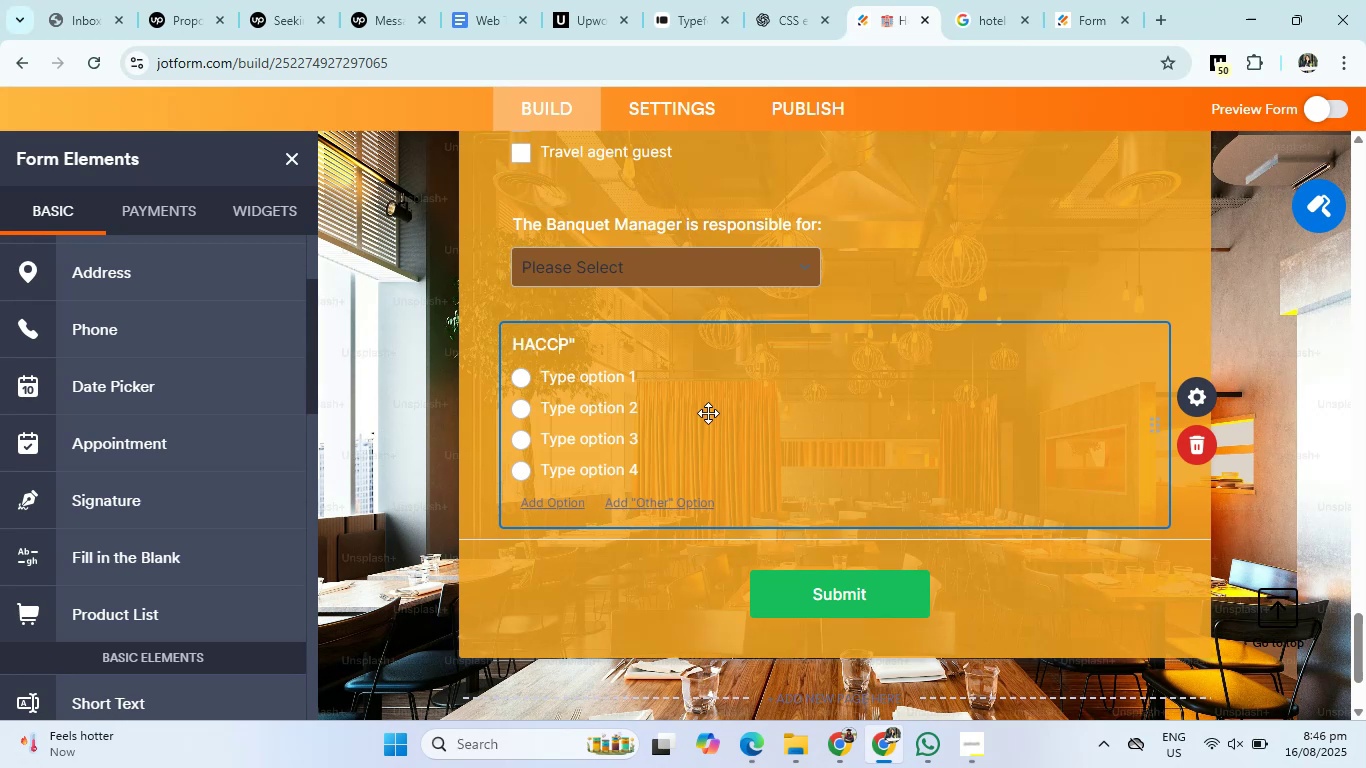 
key(ArrowLeft)
 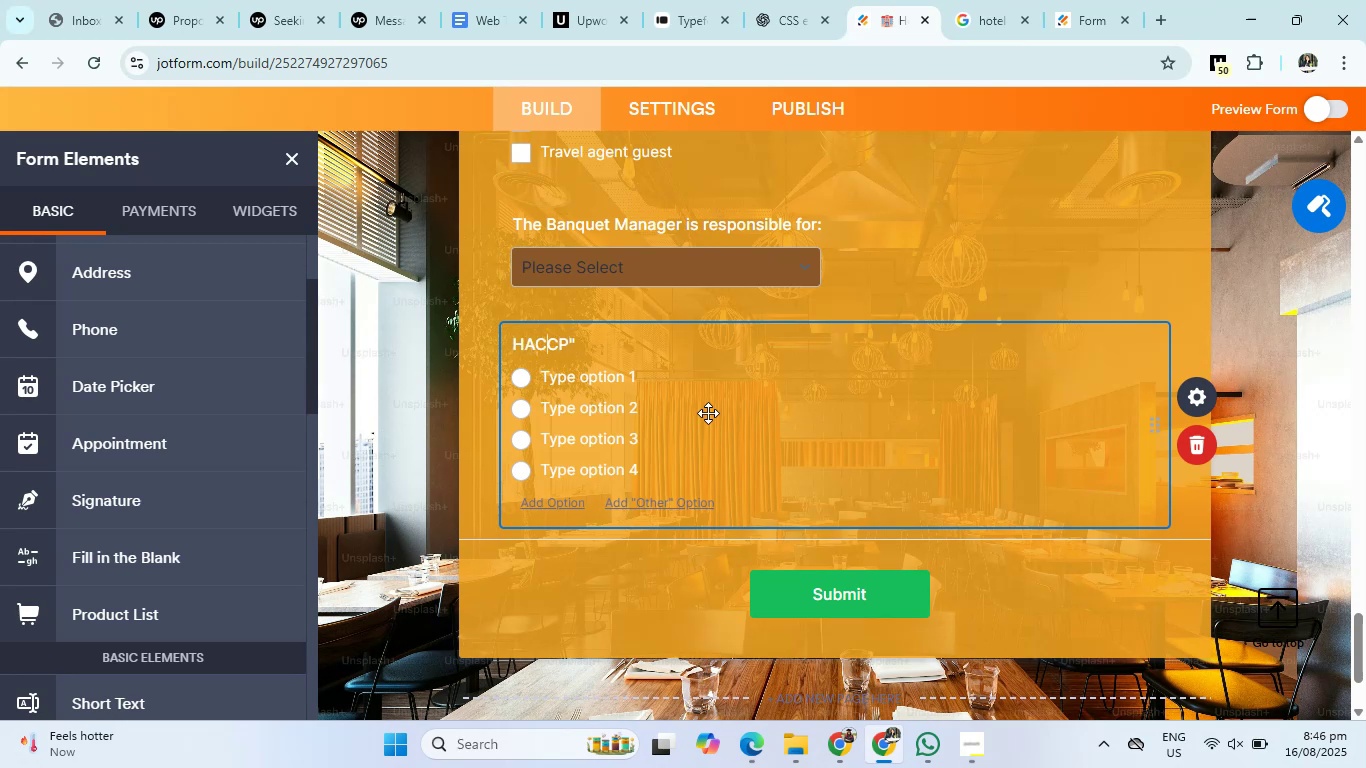 
key(ArrowLeft)
 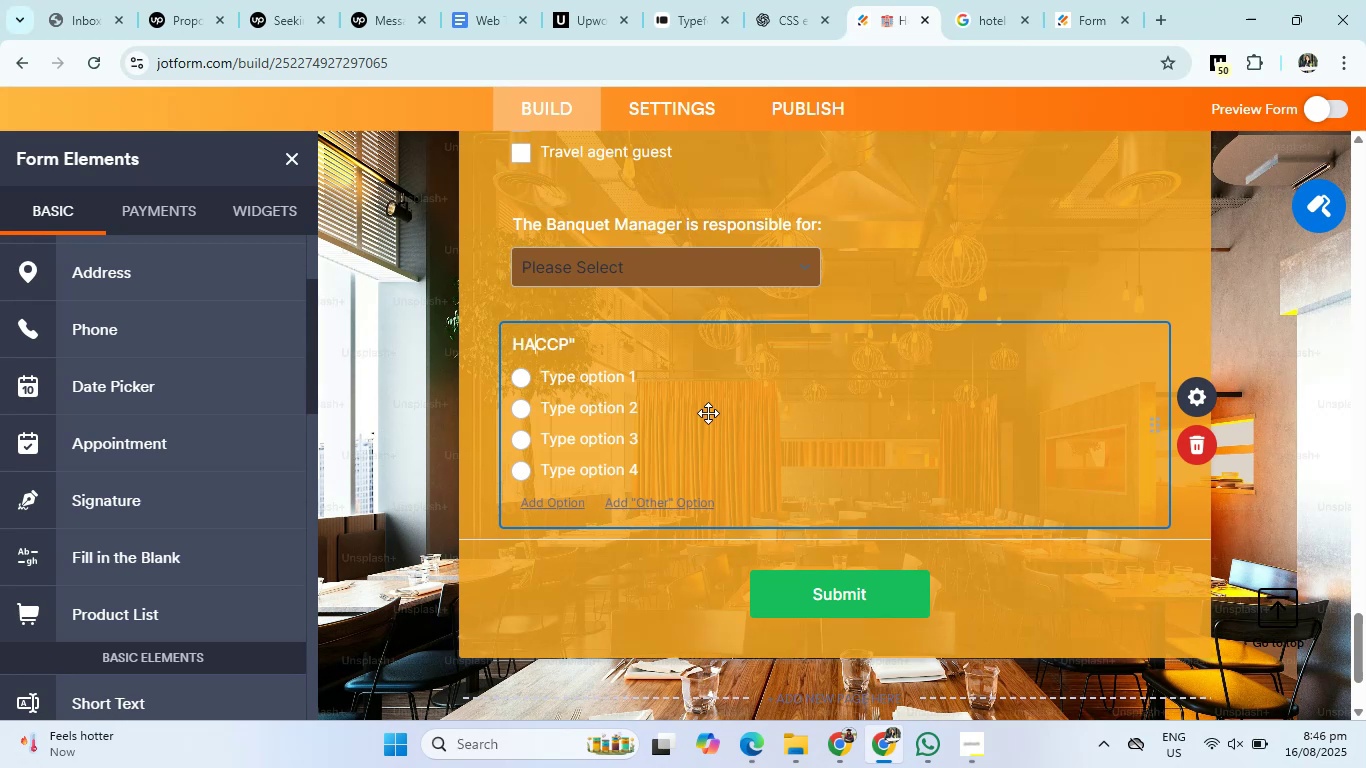 
key(ArrowLeft)
 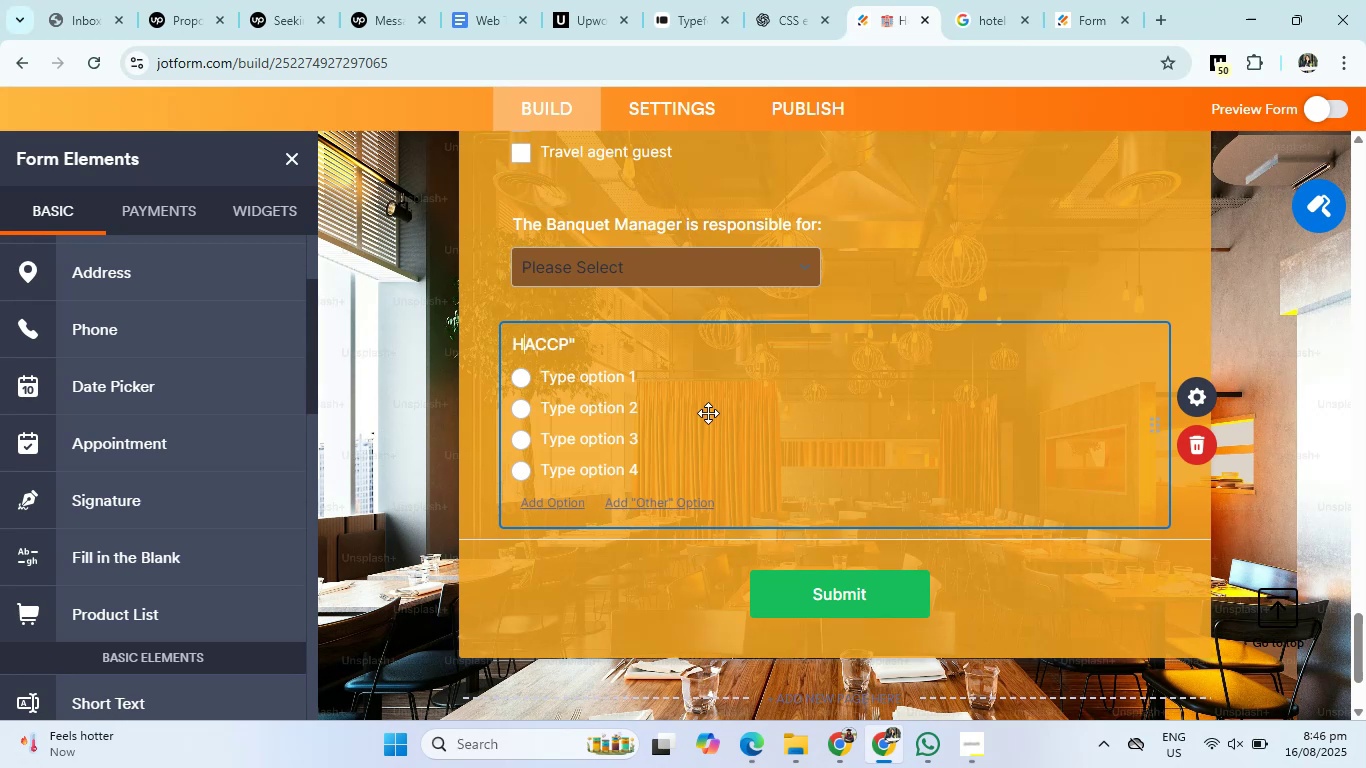 
key(ArrowLeft)
 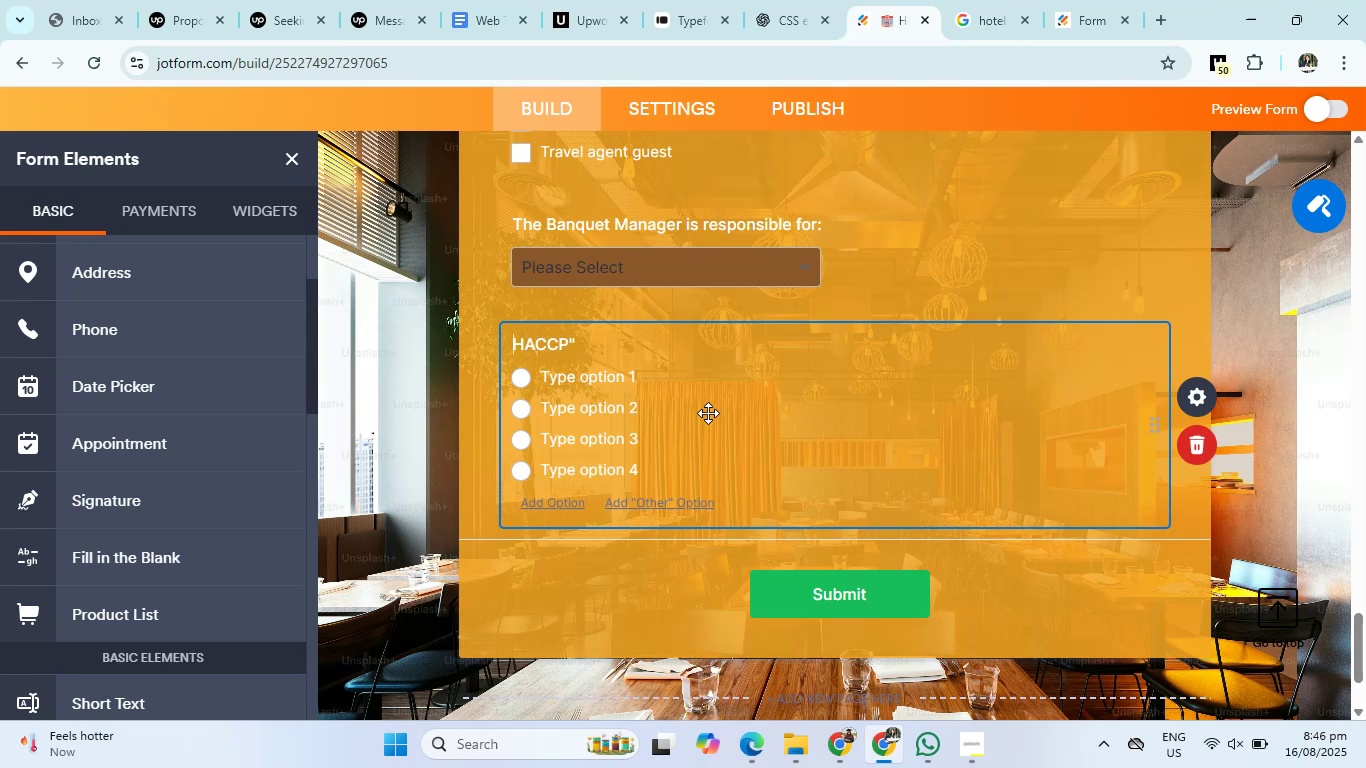 
key(Shift+ShiftRight)
 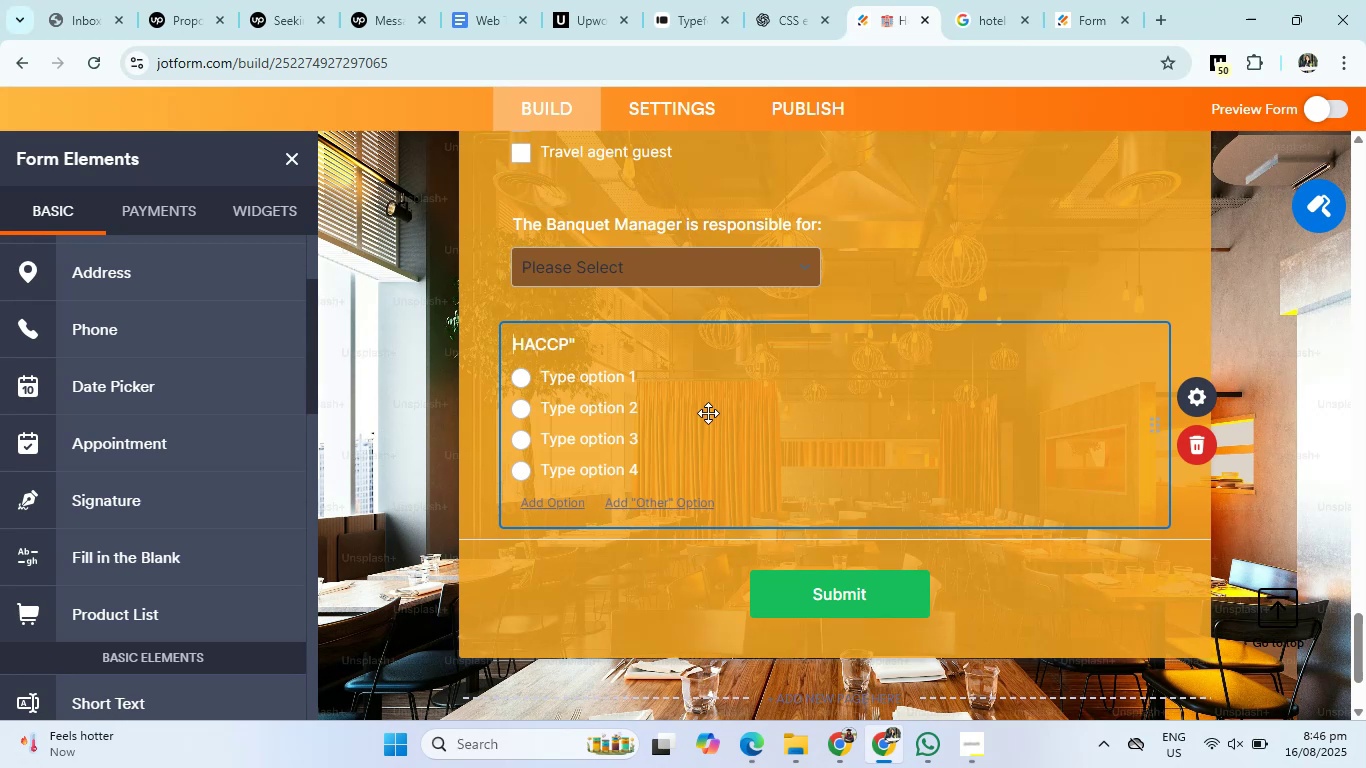 
key(Shift+Quote)
 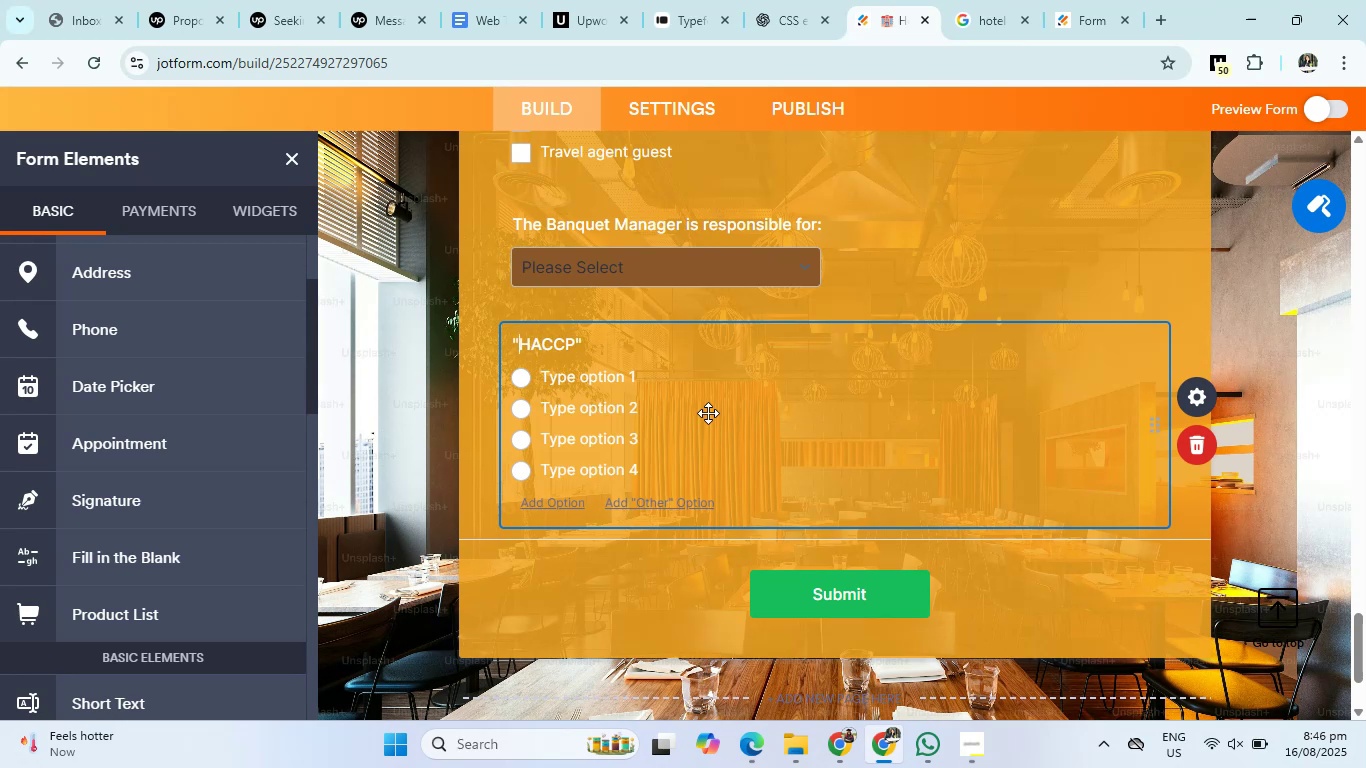 
key(ArrowRight)
 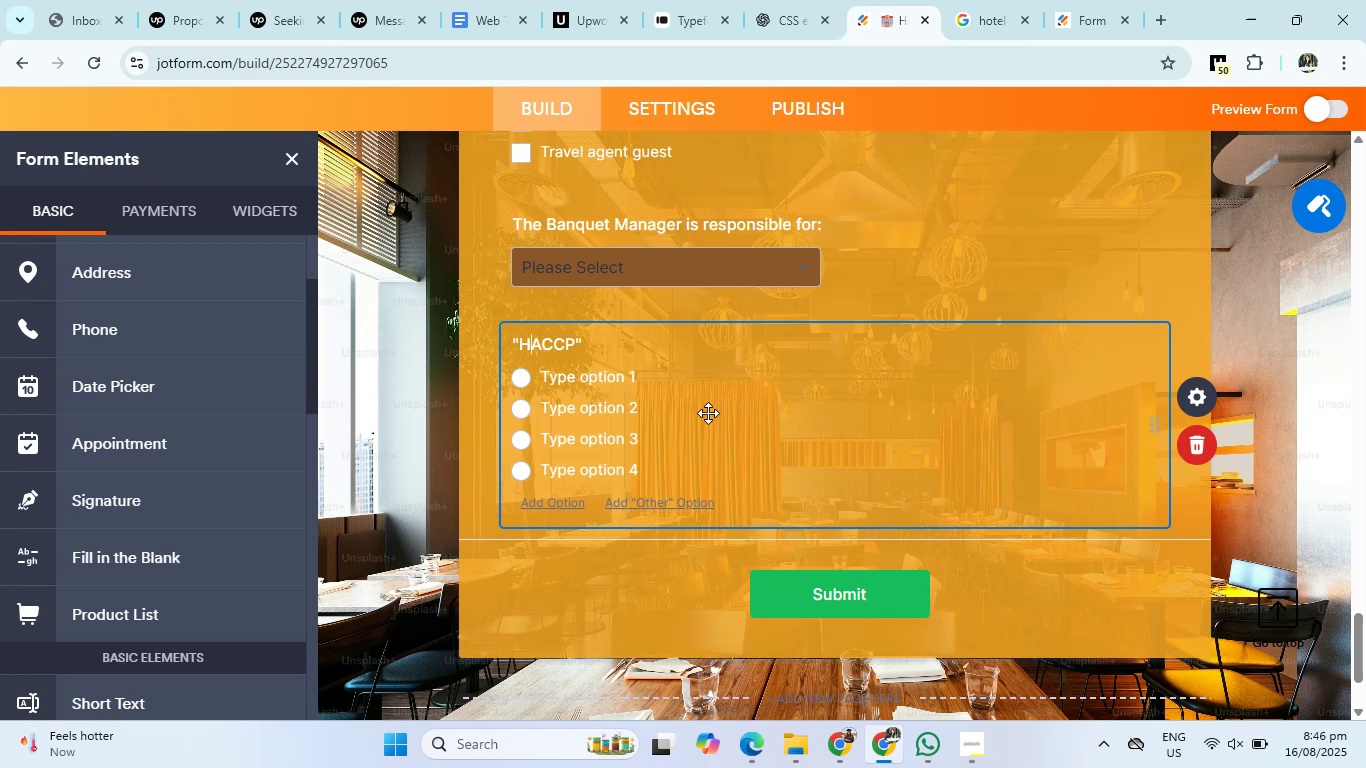 
key(ArrowRight)
 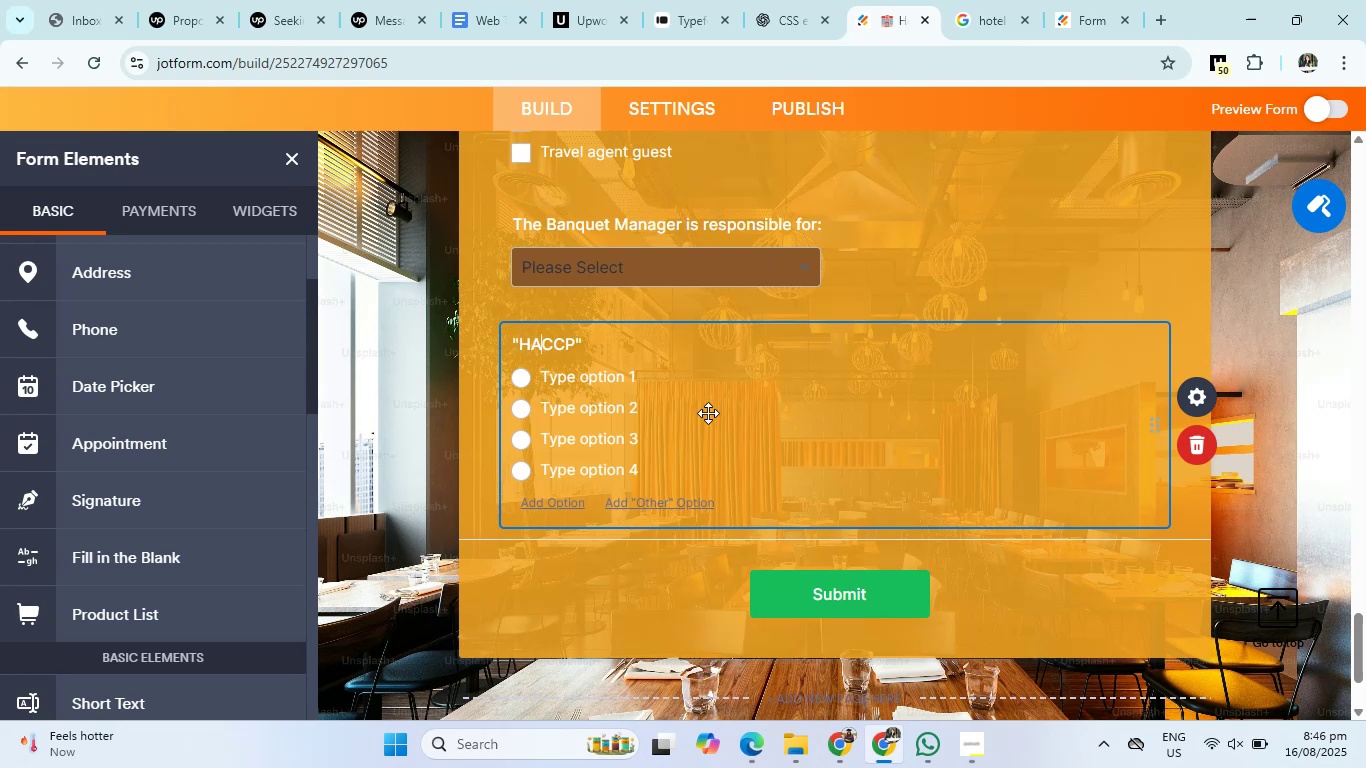 
key(ArrowRight)
 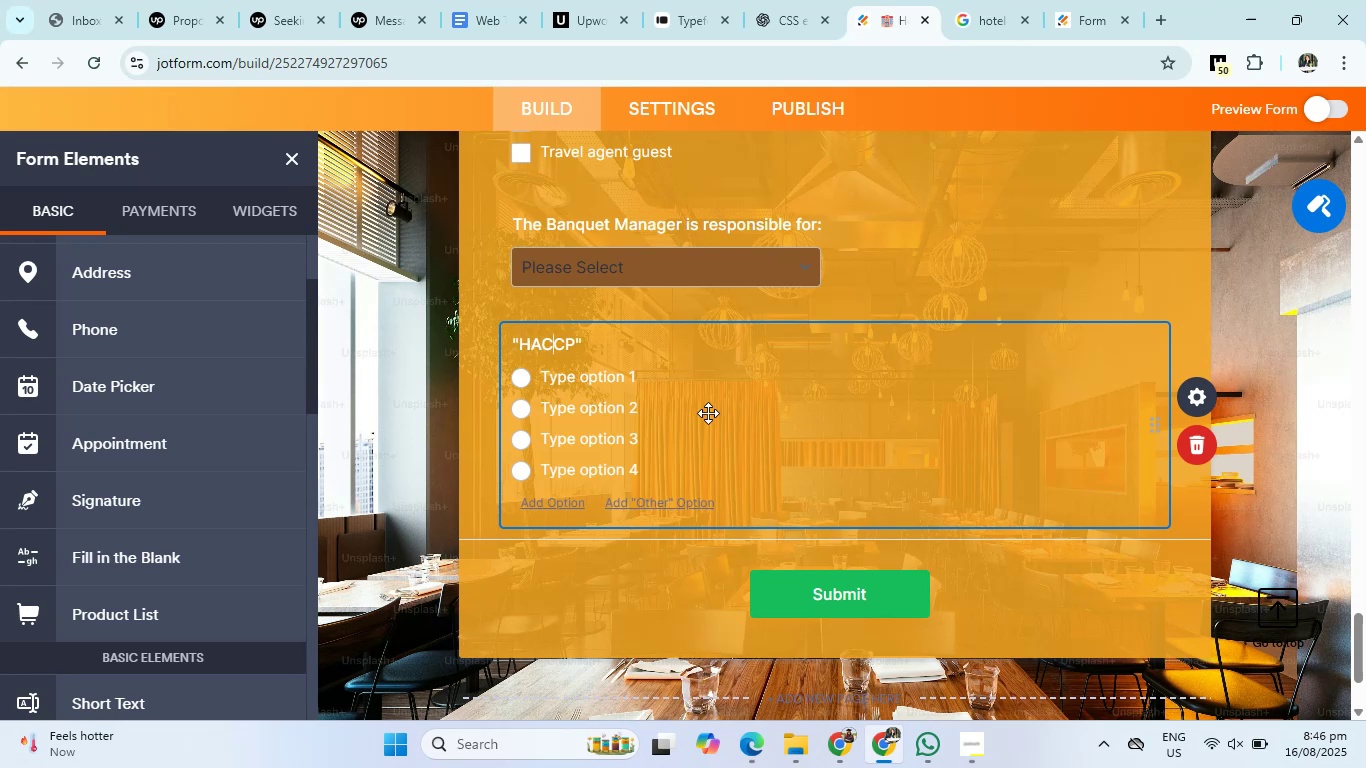 
key(ArrowRight)
 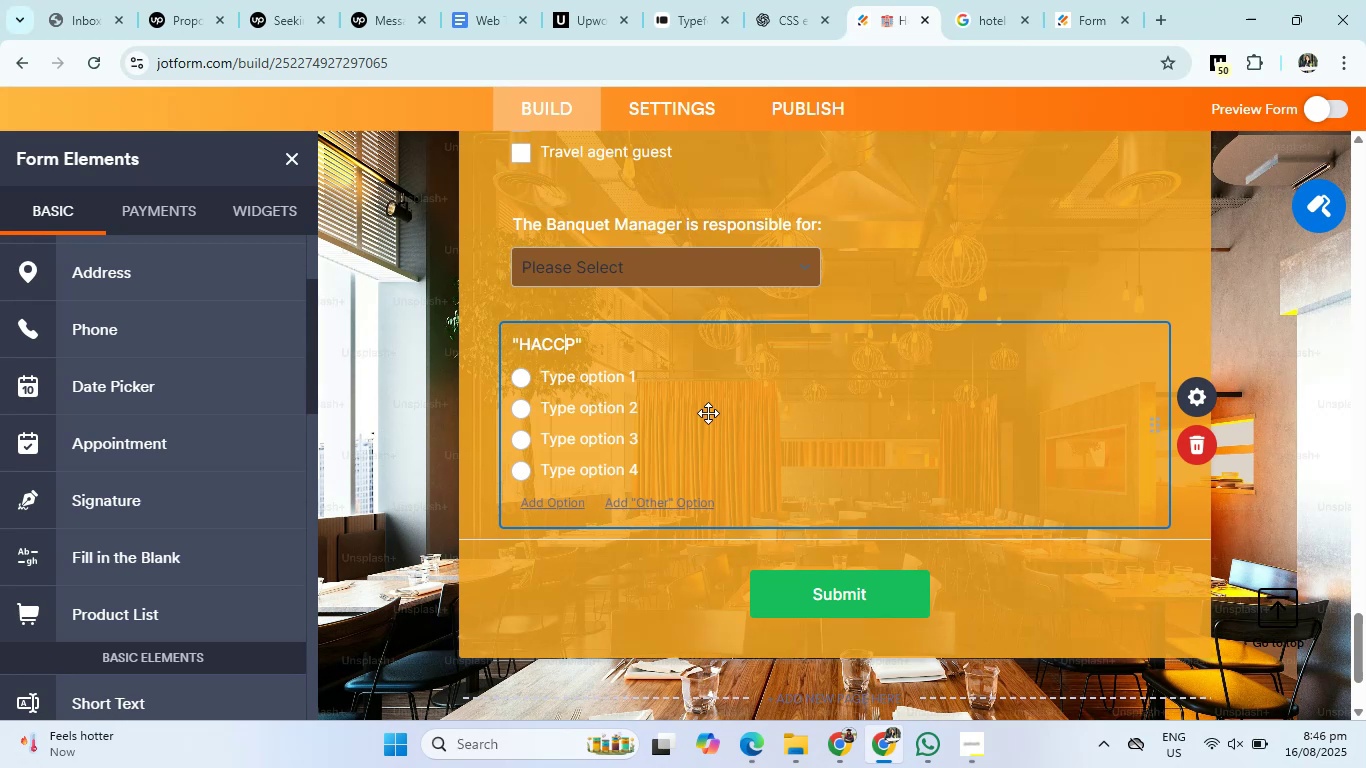 
key(ArrowRight)
 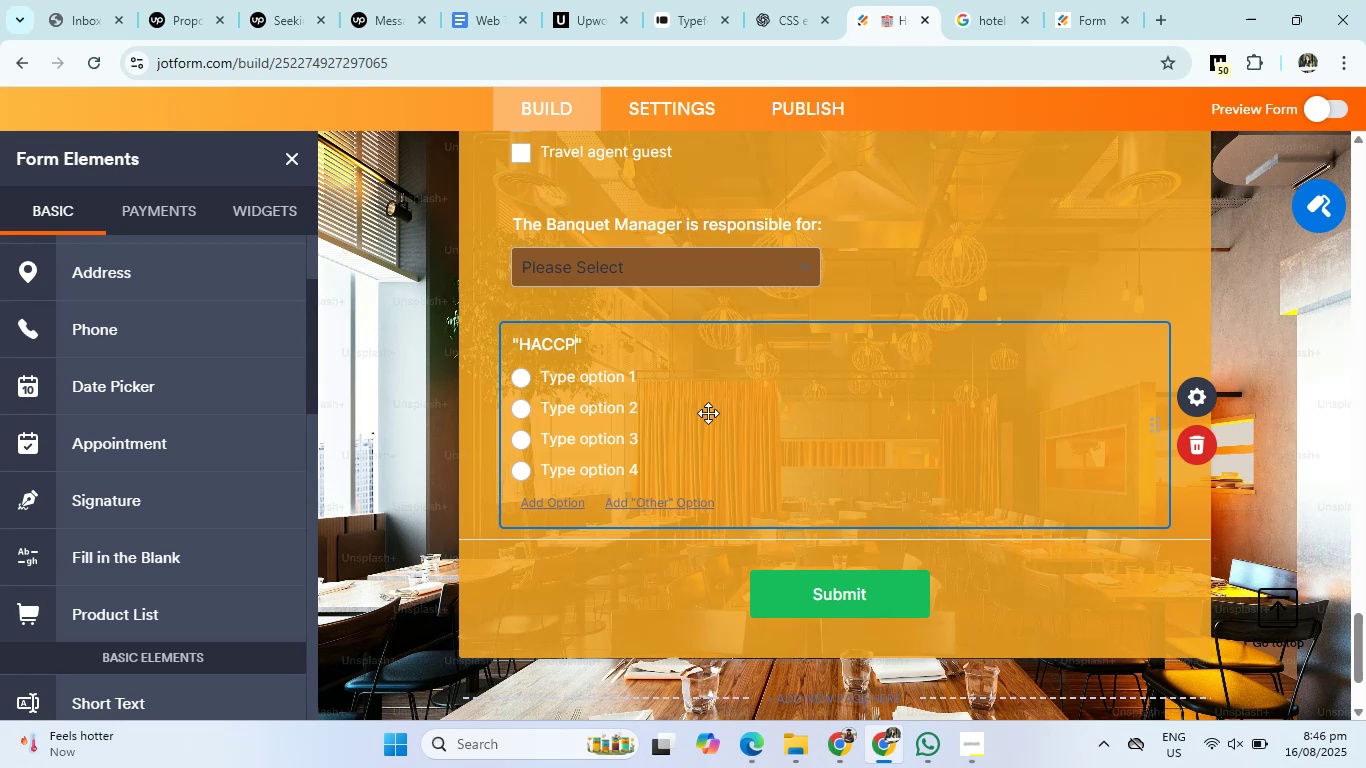 
key(ArrowRight)
 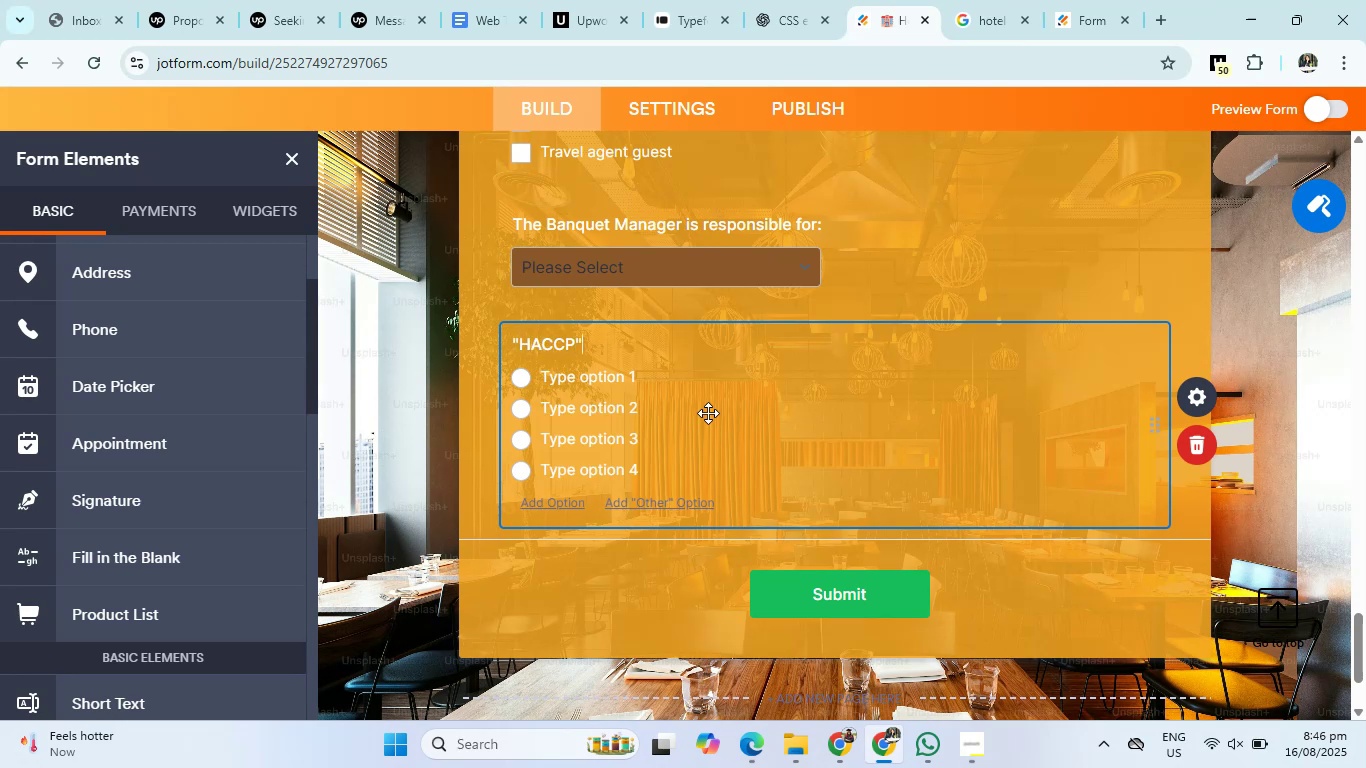 
type( in hotel relates to)
 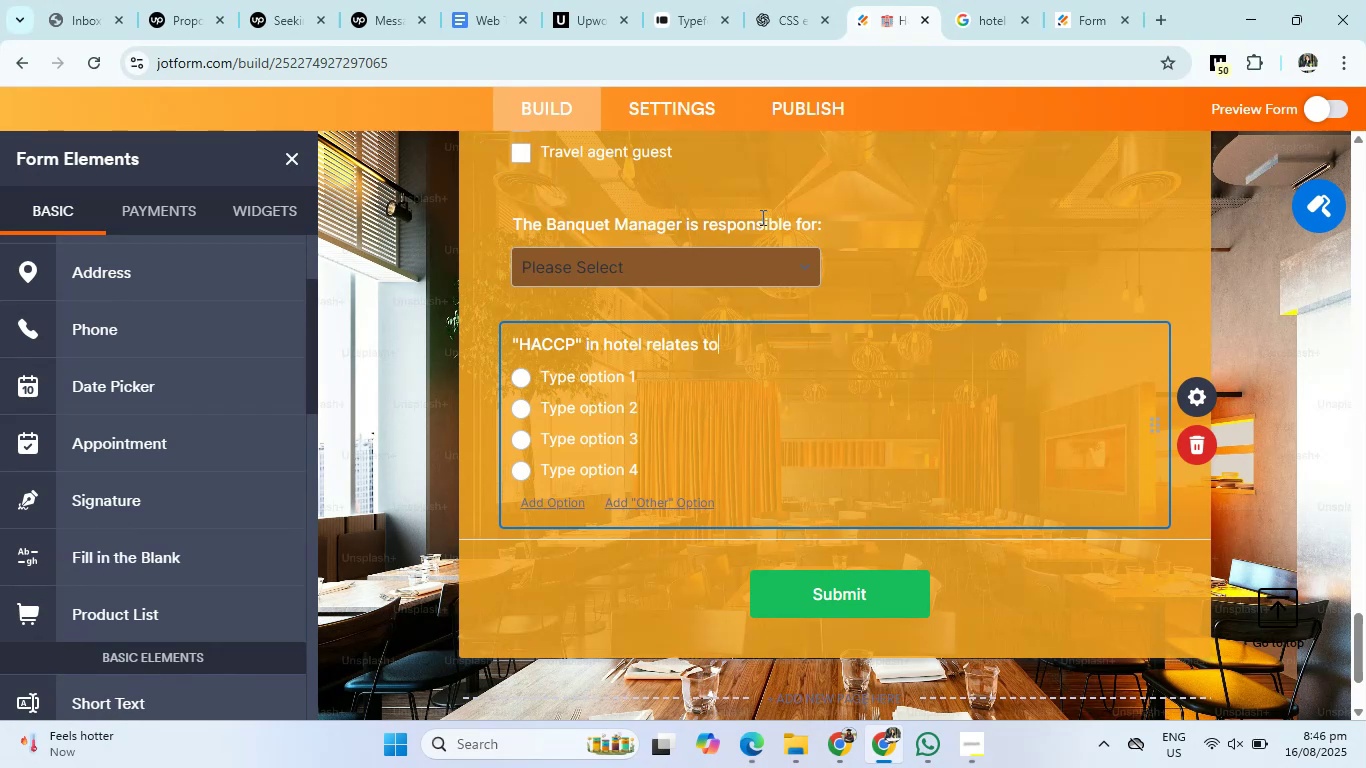 
left_click([776, 0])
 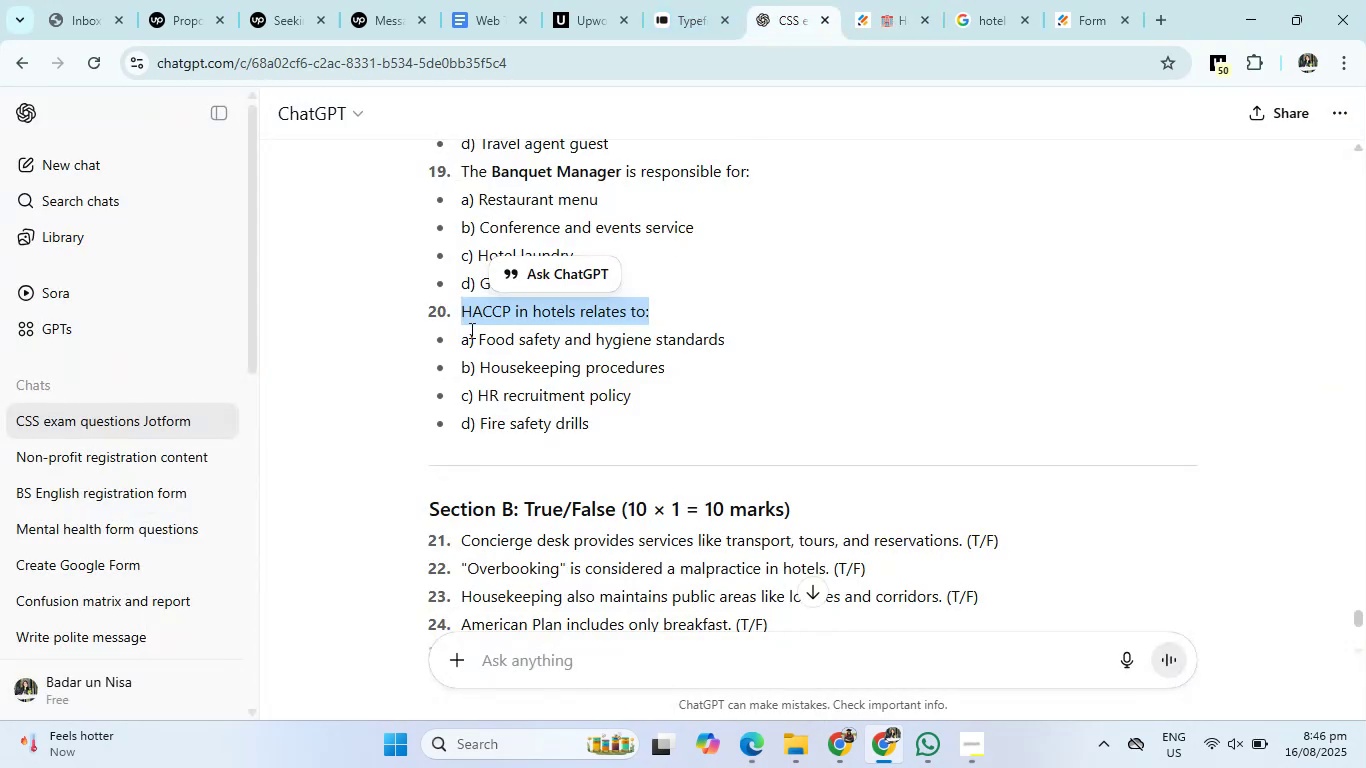 
left_click_drag(start_coordinate=[477, 337], to_coordinate=[643, 455])
 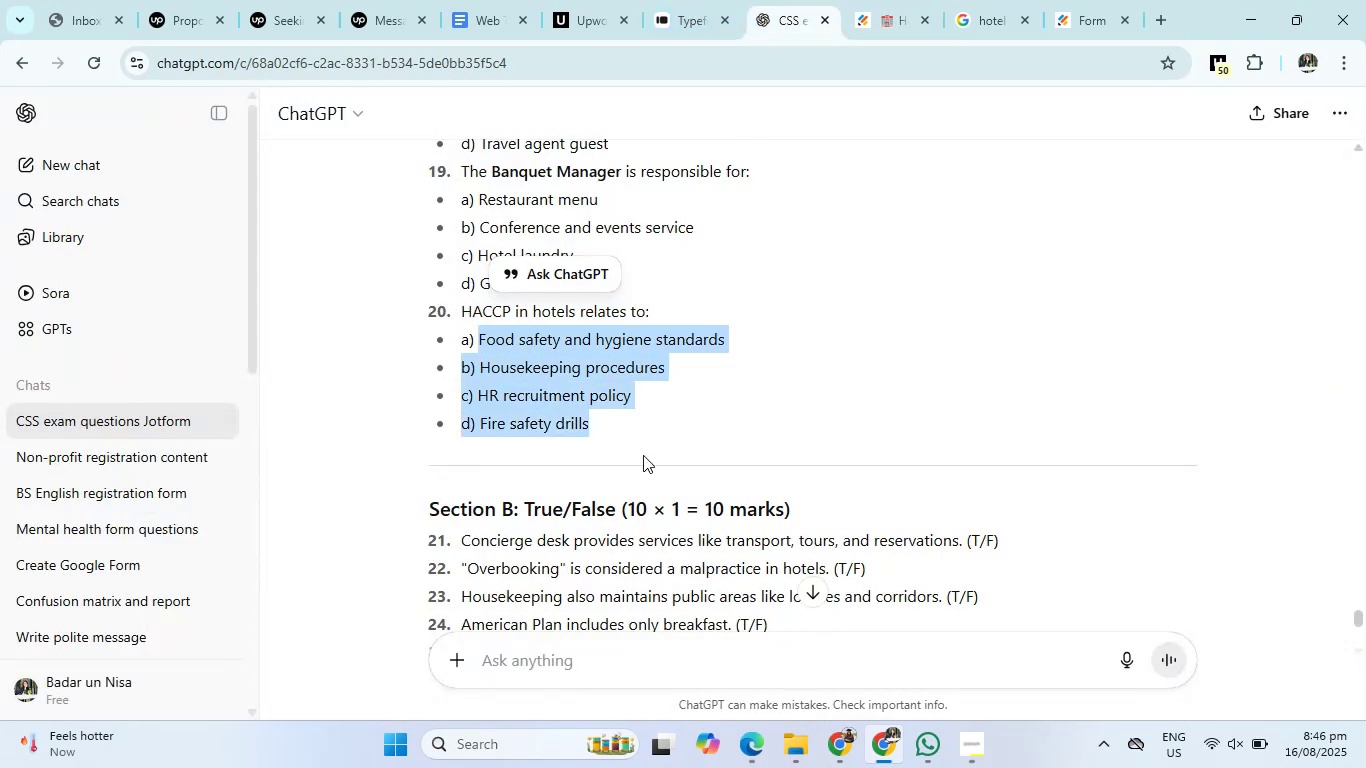 
key(Control+C)
 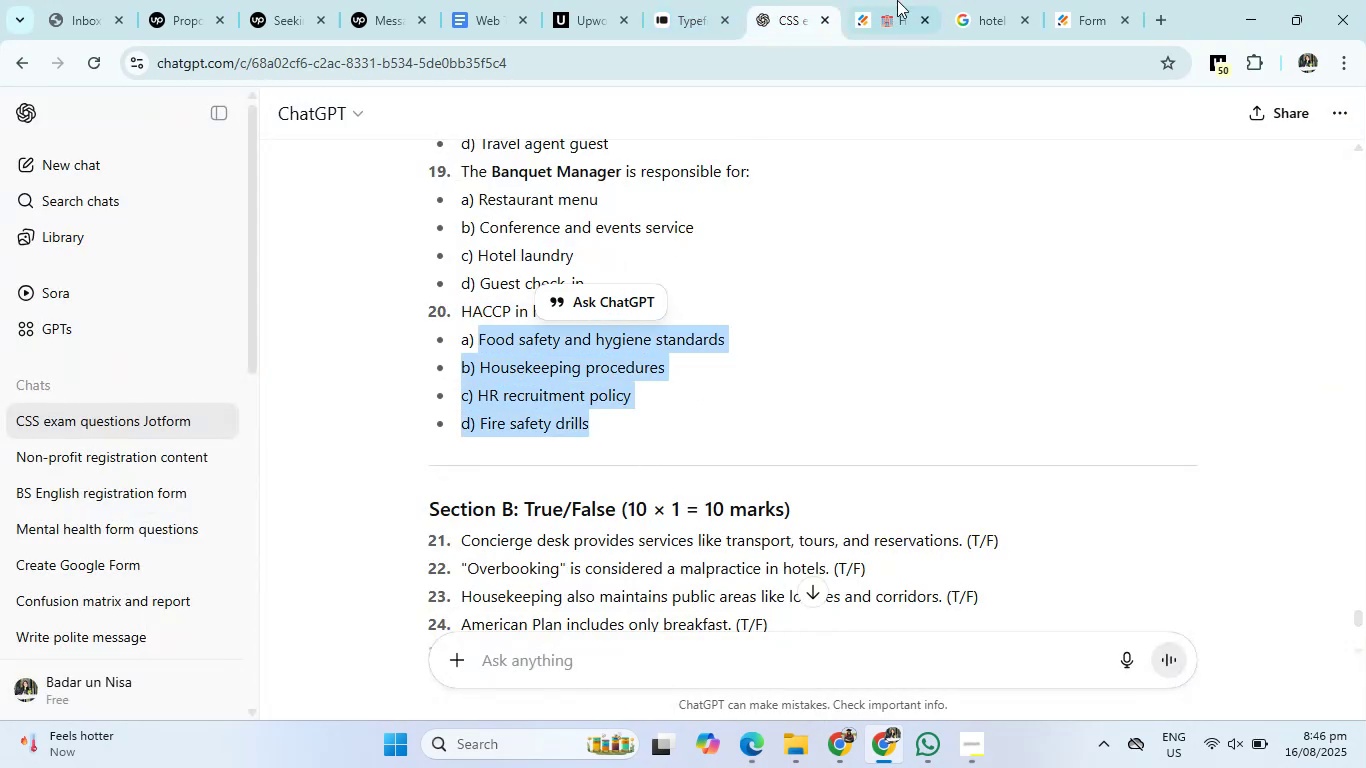 
left_click([900, 0])
 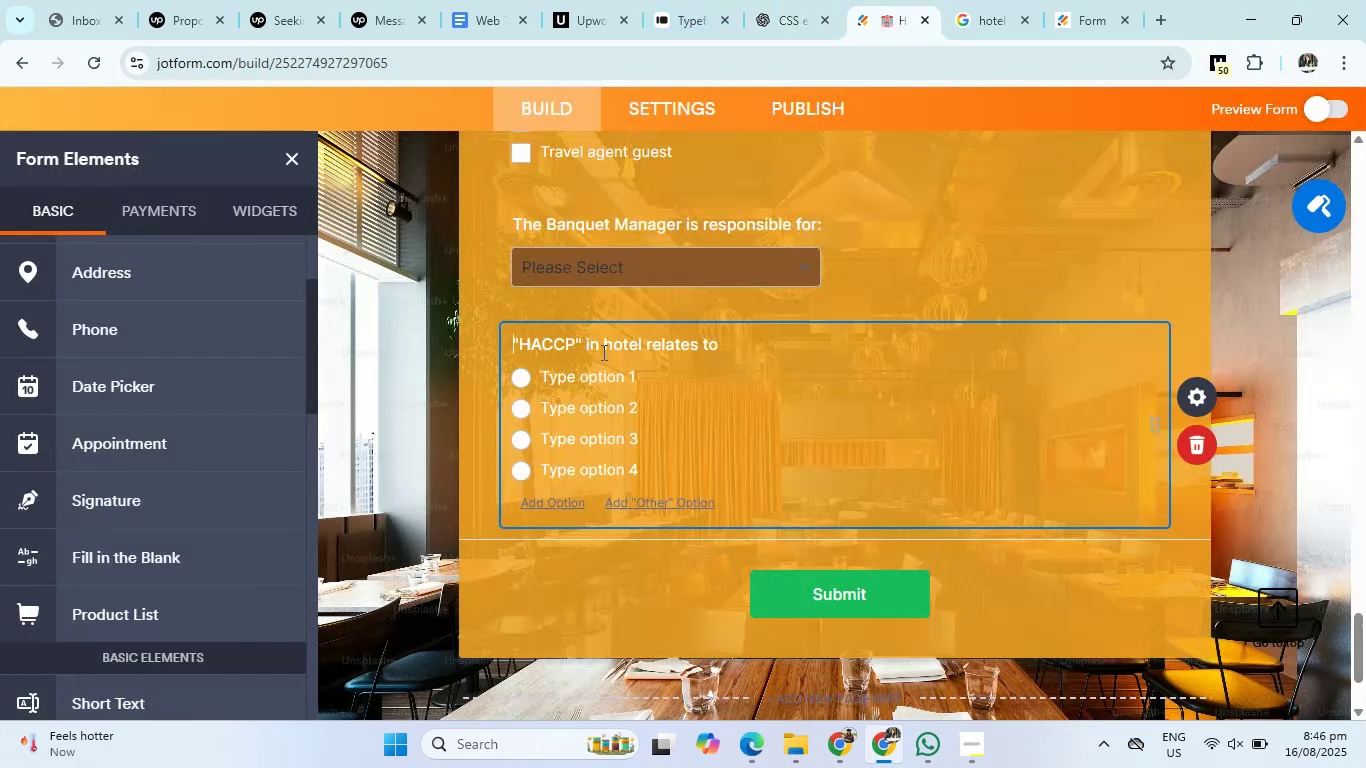 
left_click([574, 377])
 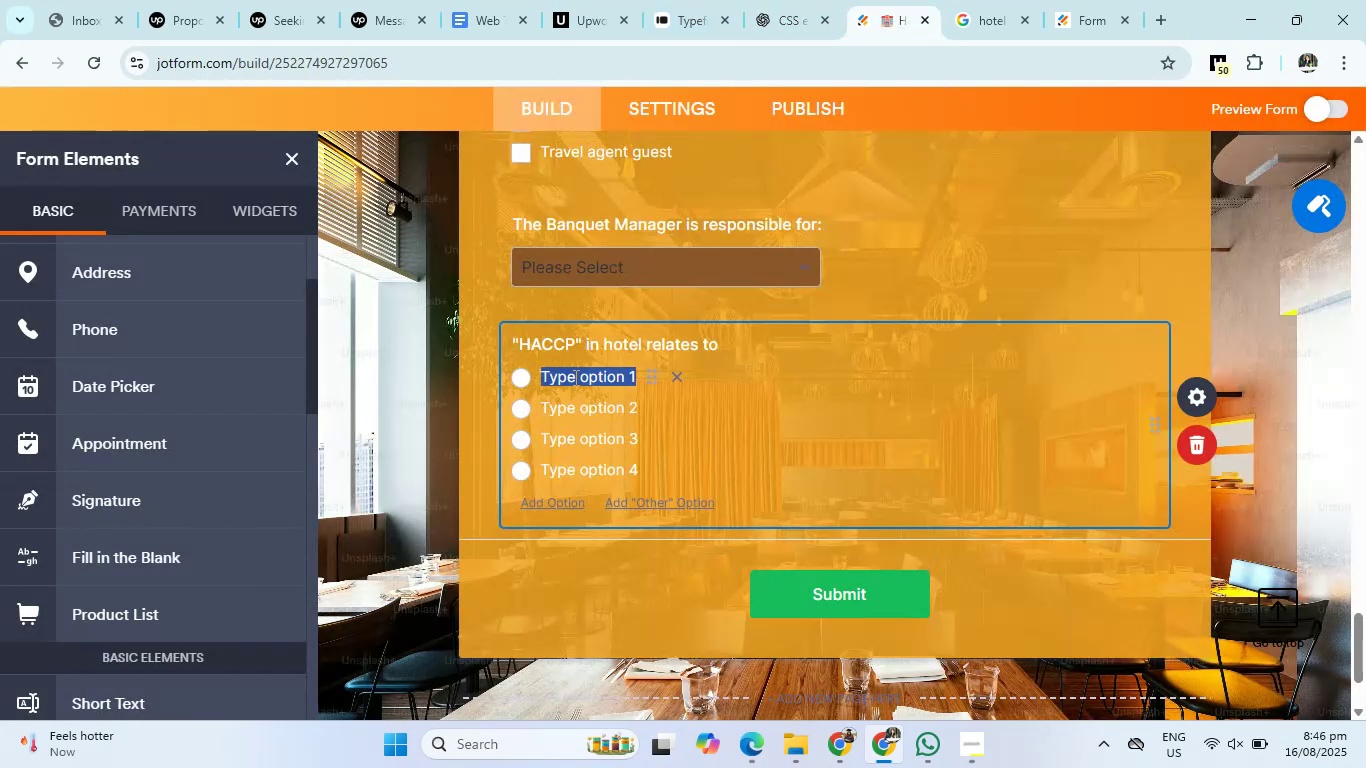 
key(Control+V)
 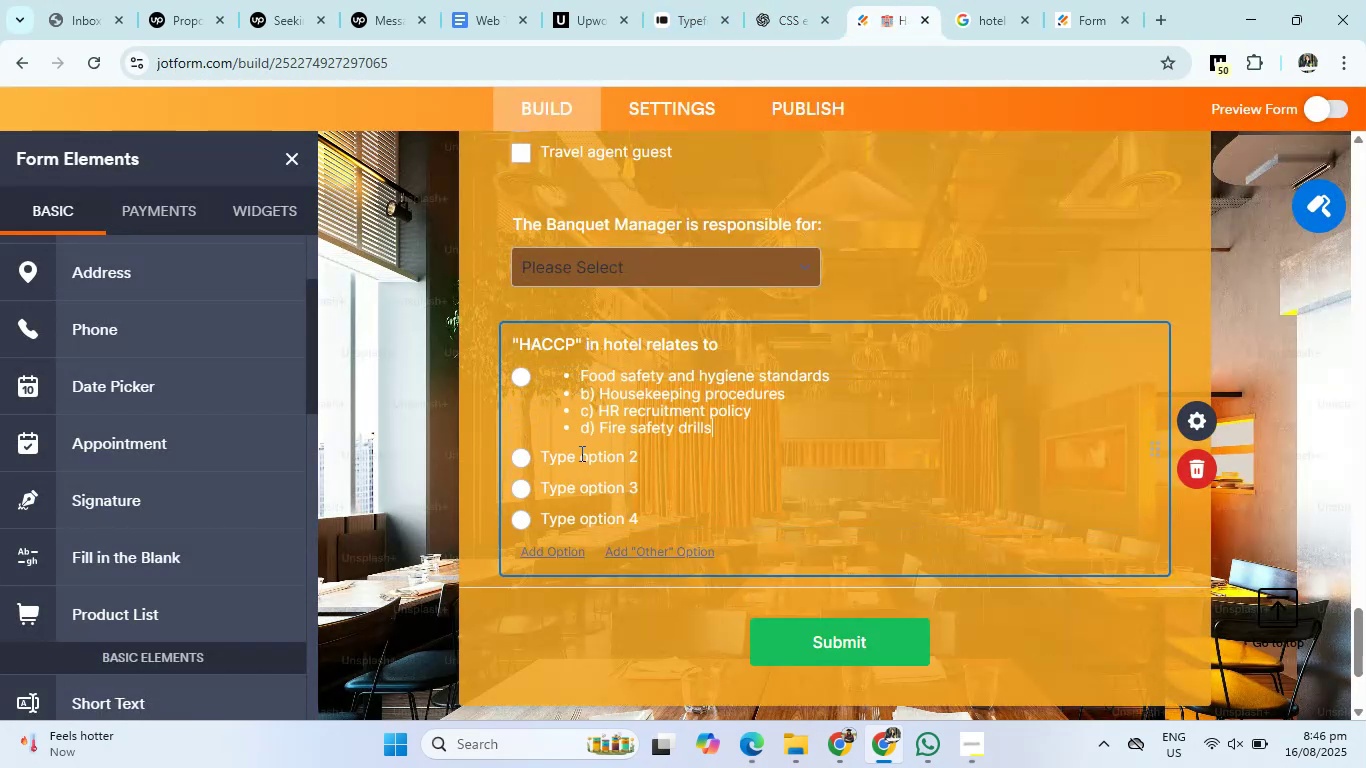 
left_click([580, 455])
 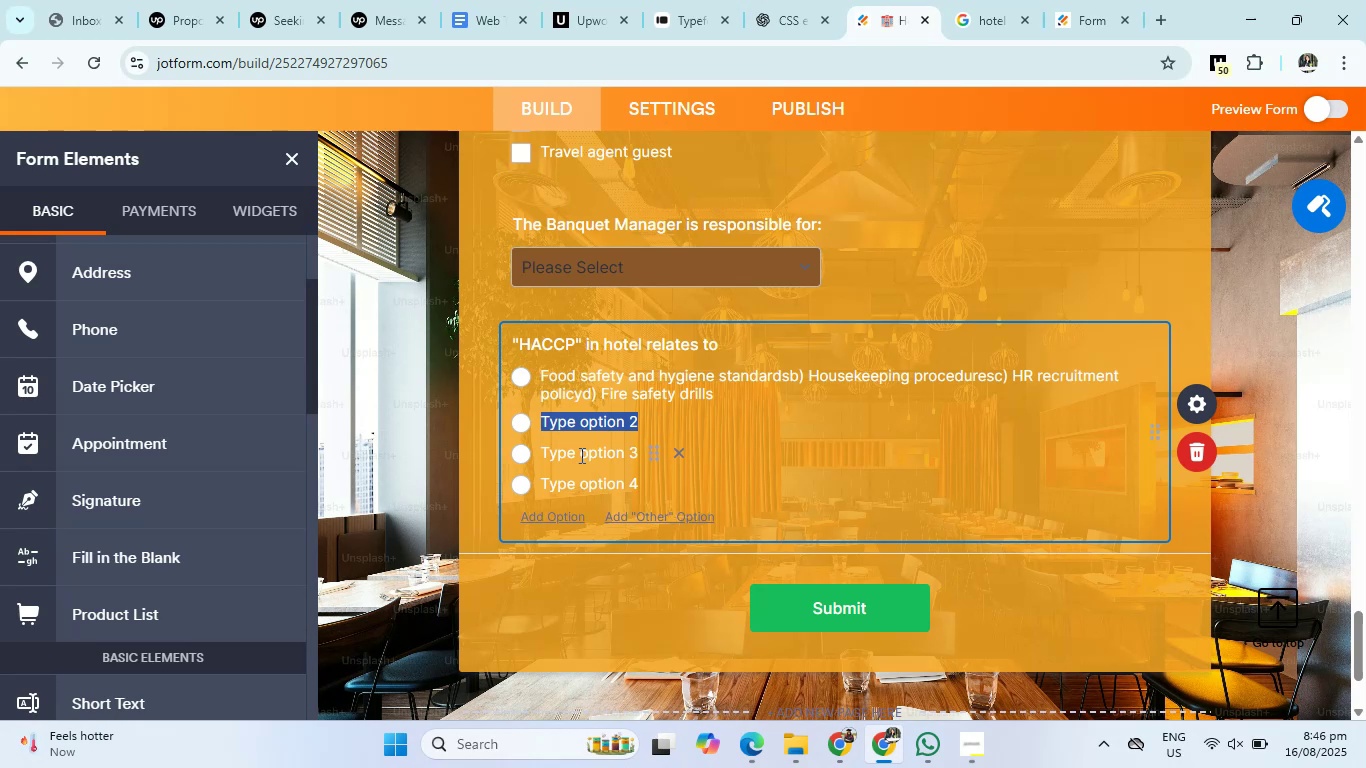 
key(Backspace)
type(Housekeeping procedures)
 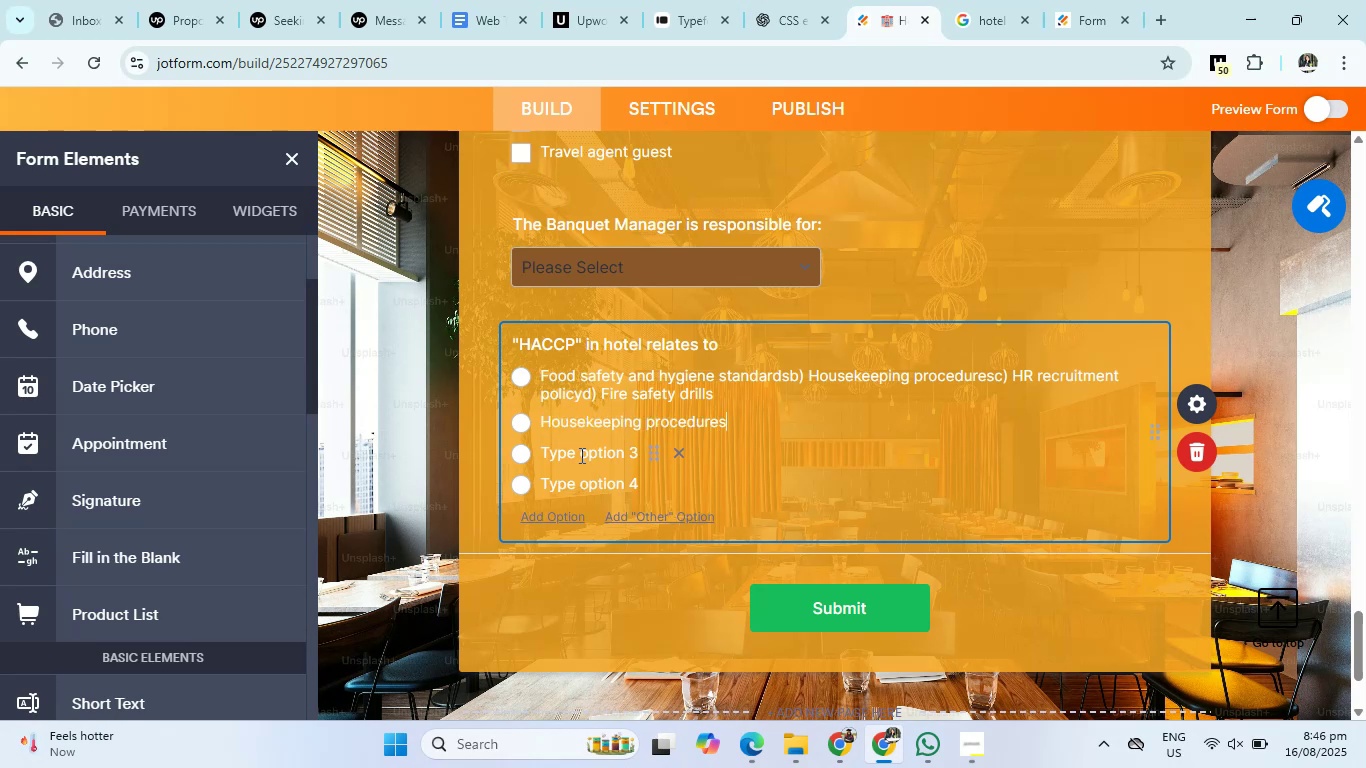 
key(Enter)
 